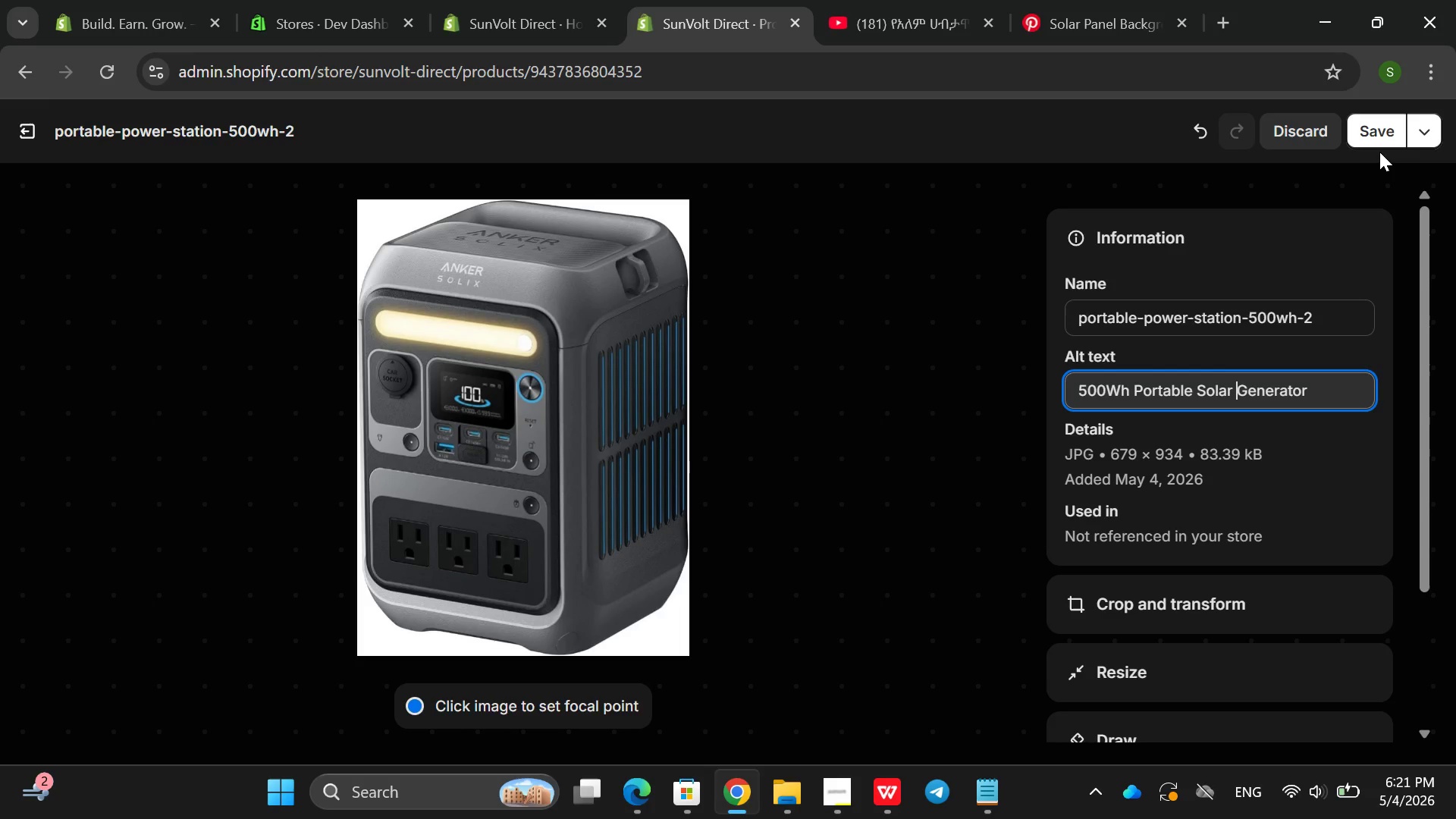 
wait(8.17)
 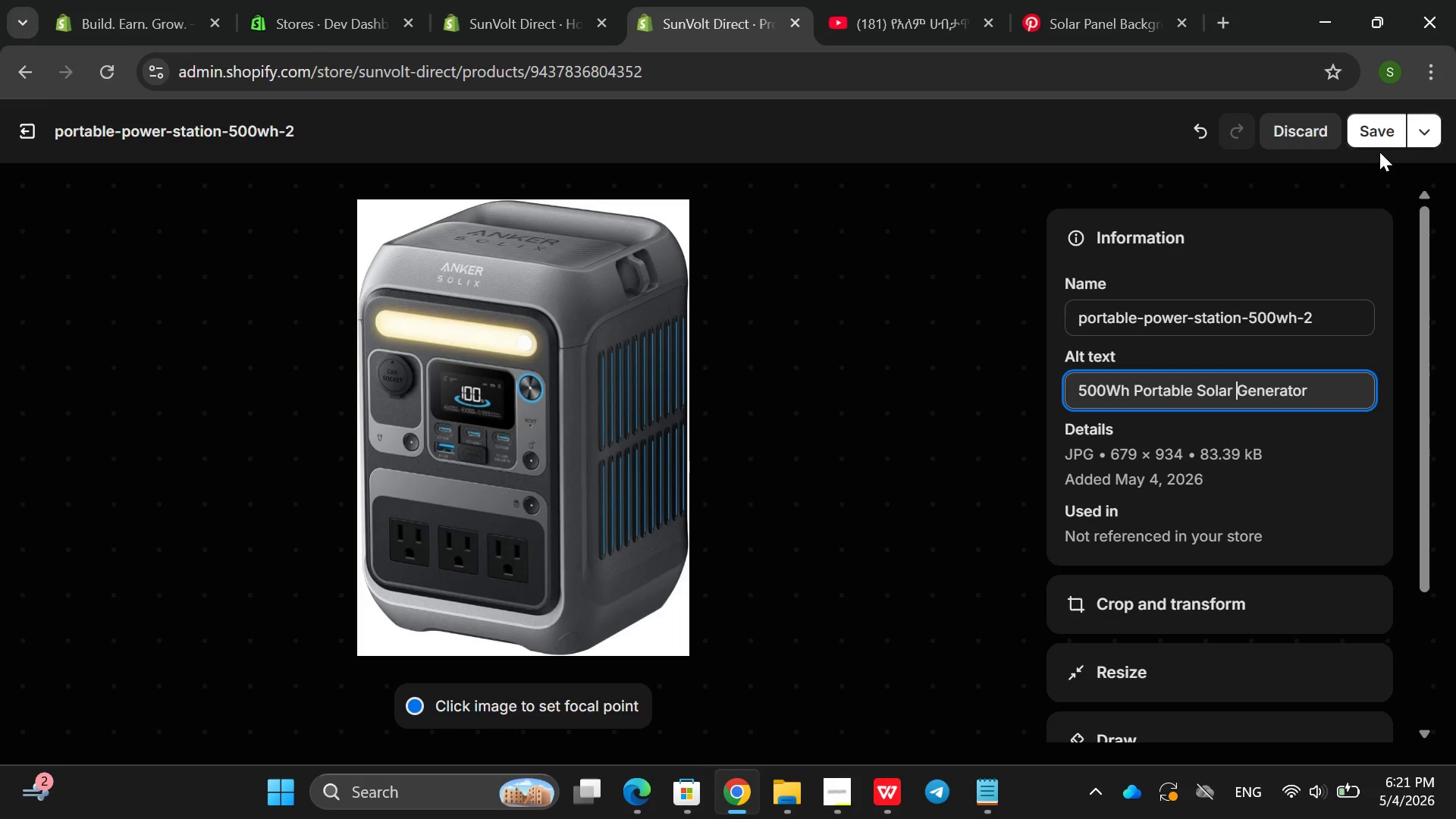 
double_click([1245, 388])
 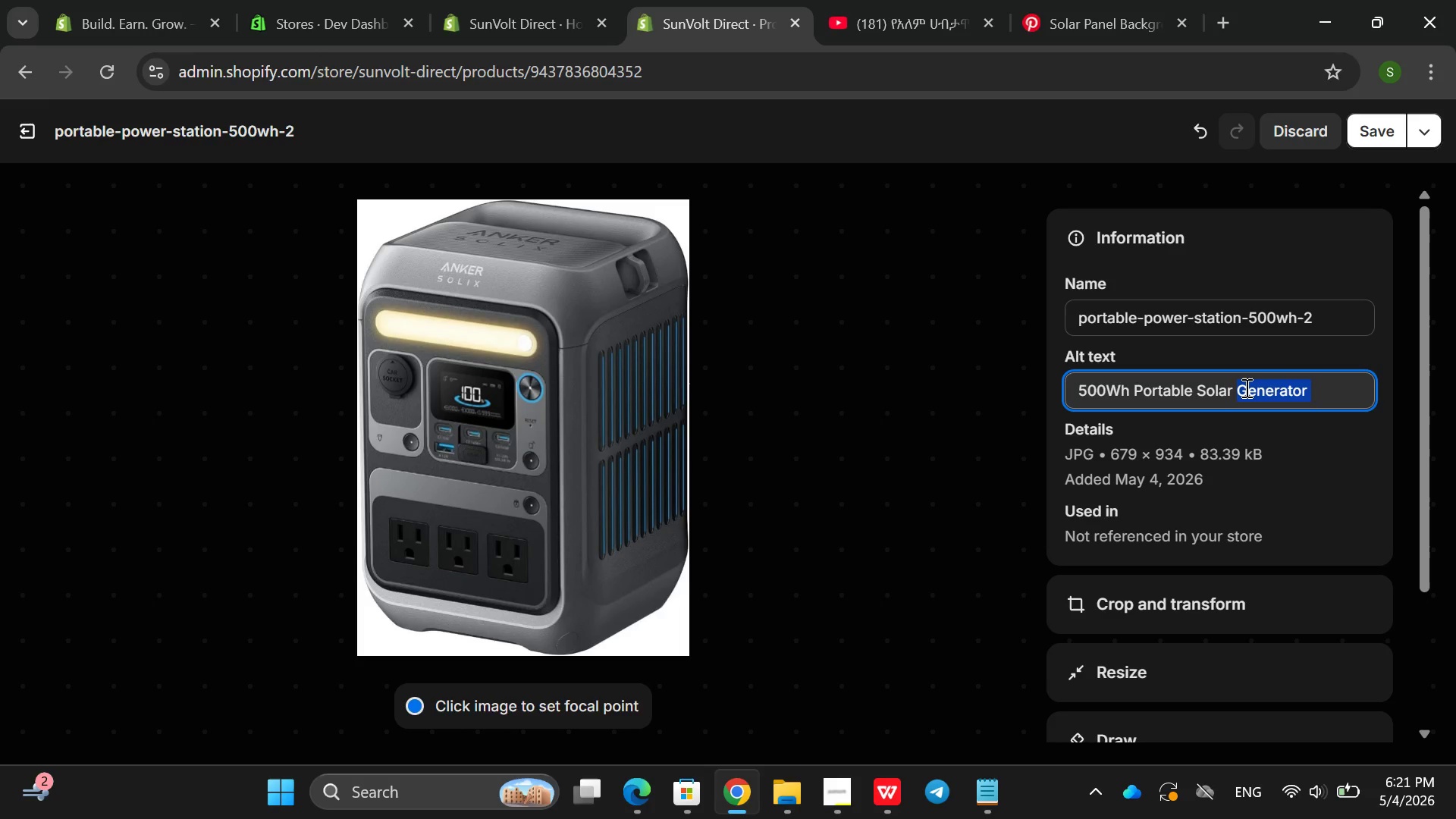 
type(pw)
key(Backspace)
type(owe )
key(Backspace)
key(Backspace)
key(Backspace)
key(Backspace)
key(Backspace)
type(ower statiom c)
key(Backspace)
type(fpr )
key(Backspace)
key(Backspace)
key(Backspace)
key(Backspace)
key(Backspace)
key(Backspace)
type(m f)
key(Backspace)
key(Backspace)
key(Backspace)
key(Backspace)
type(on for camping and ab)
key(Backspace)
key(Backspace)
type(ab)
key(Backspace)
key(Backspace)
type(baclup)
key(Backspace)
key(Backspace)
key(Backspace)
type(kp)
key(Backspace)
key(Backspace)
type(up)
key(Backspace)
key(Backspace)
type(kup)
 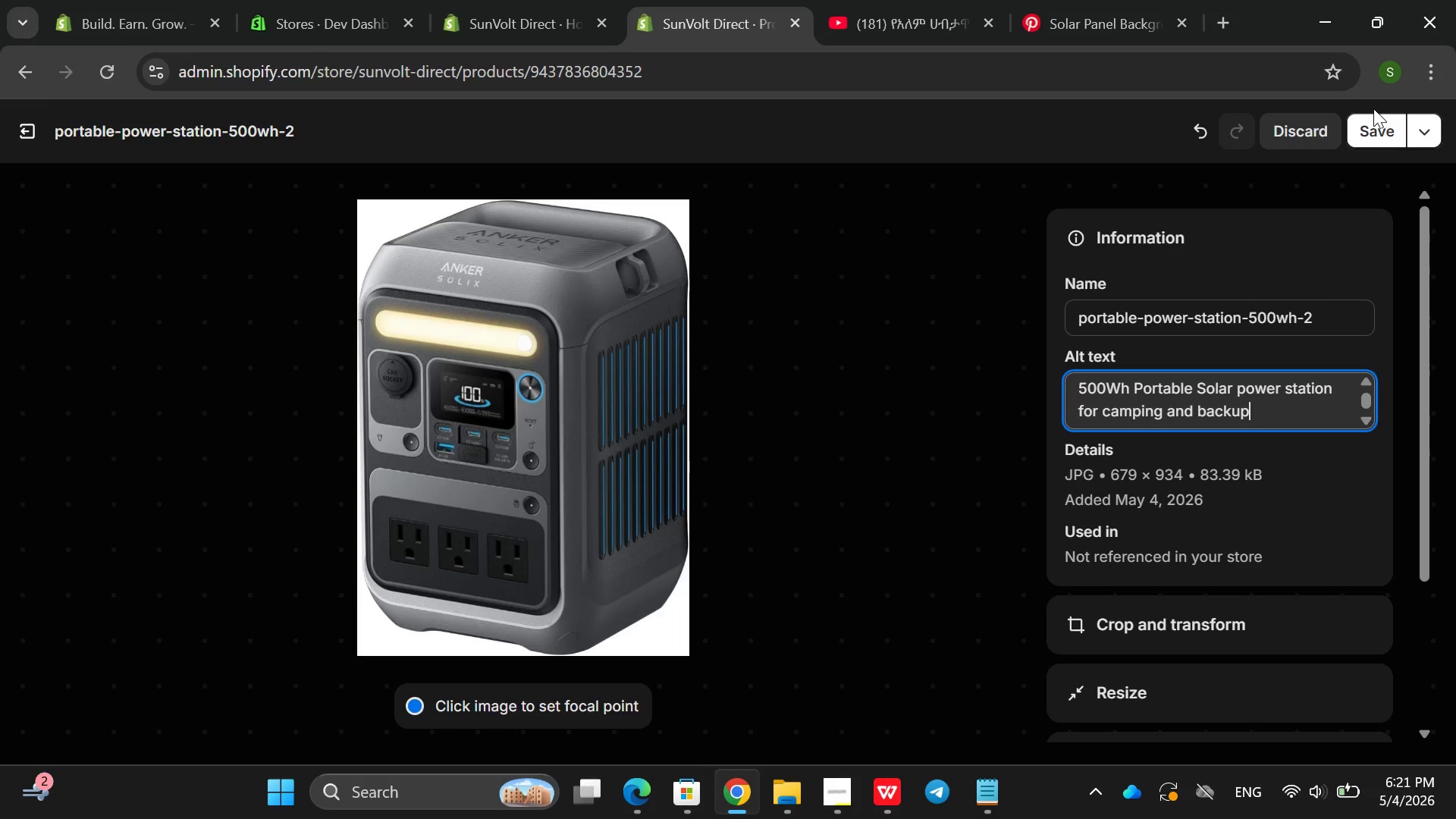 
left_click([1373, 108])
 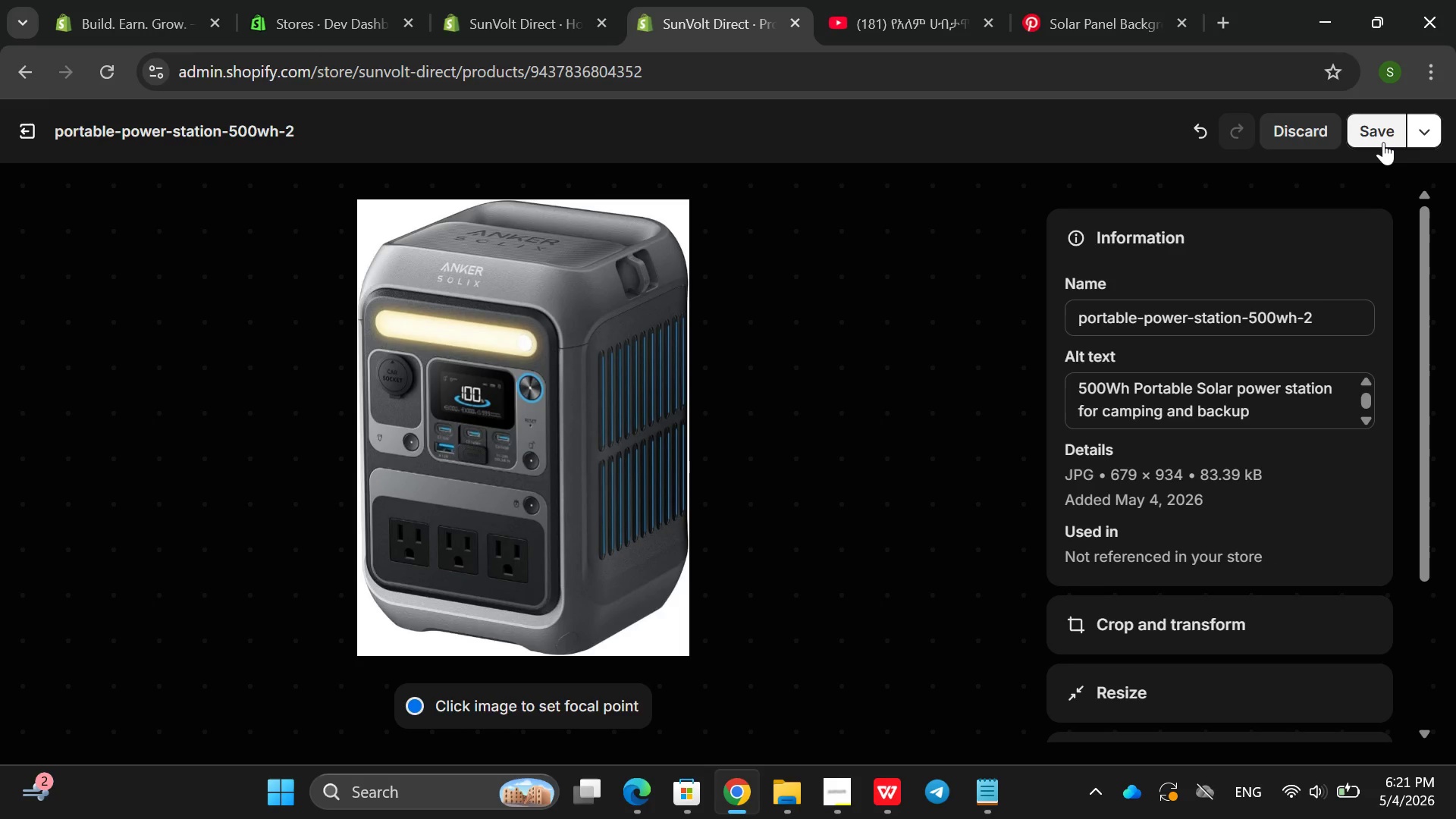 
left_click([1383, 142])
 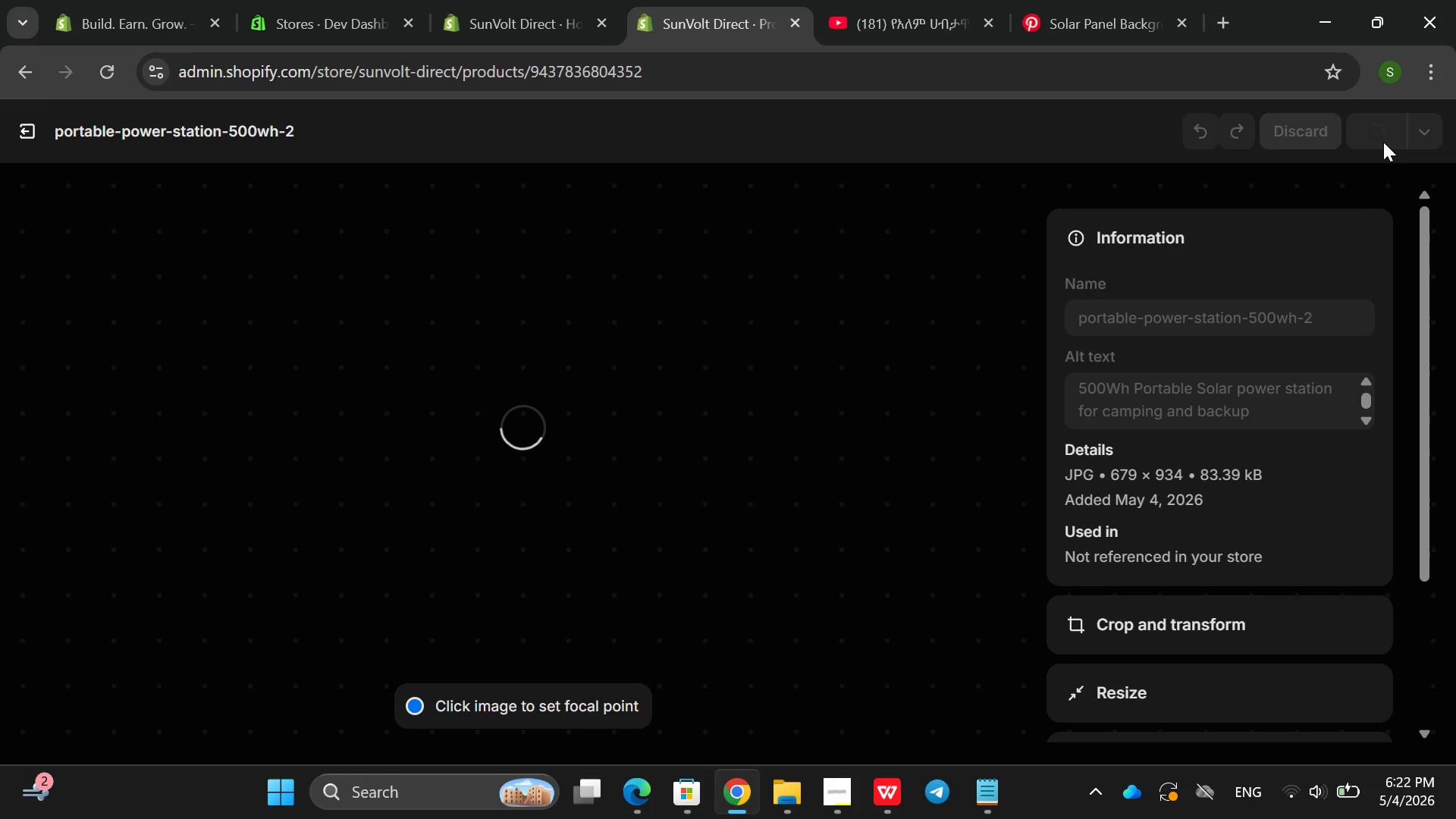 
wait(15.95)
 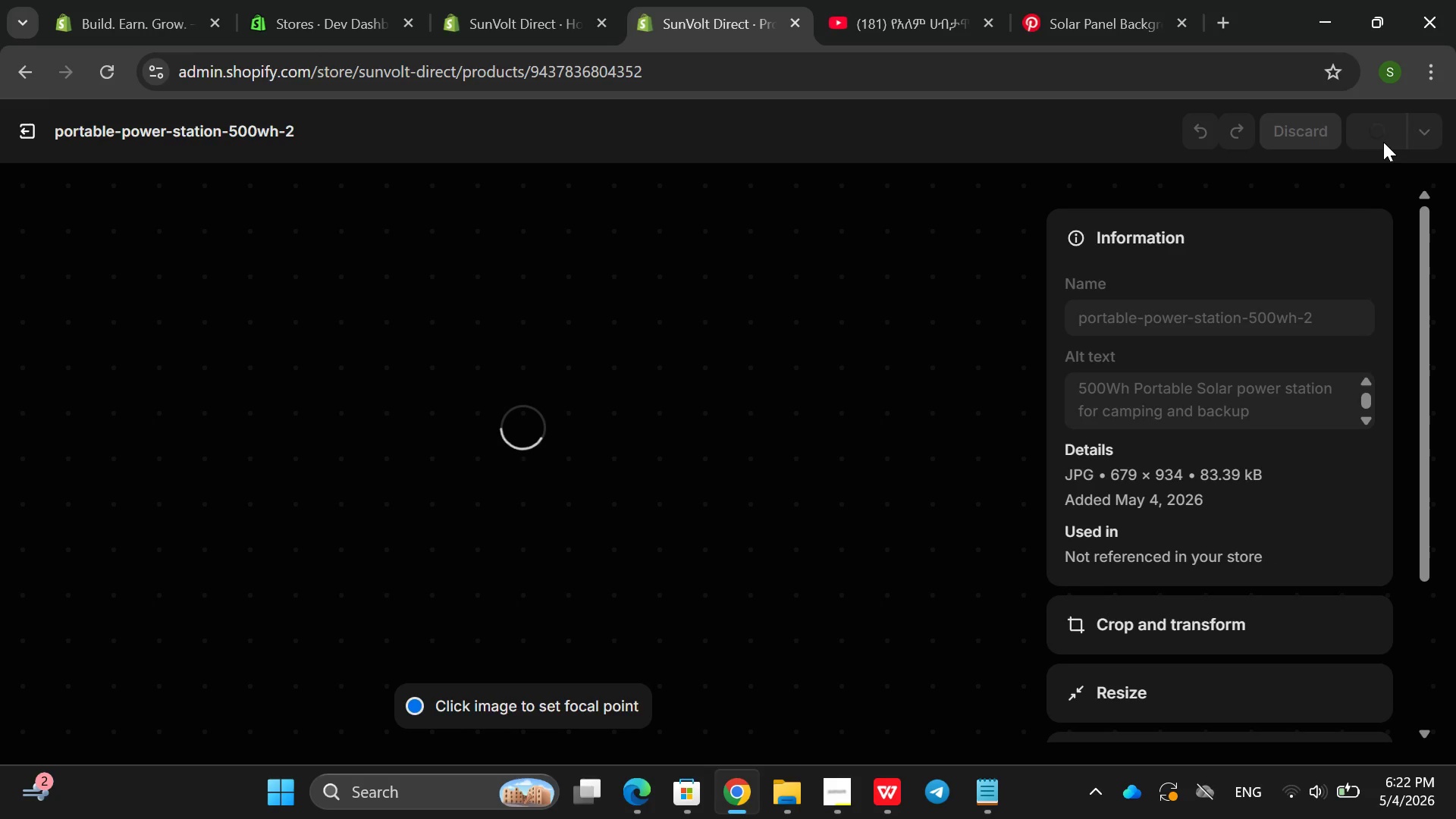 
left_click([29, 140])
 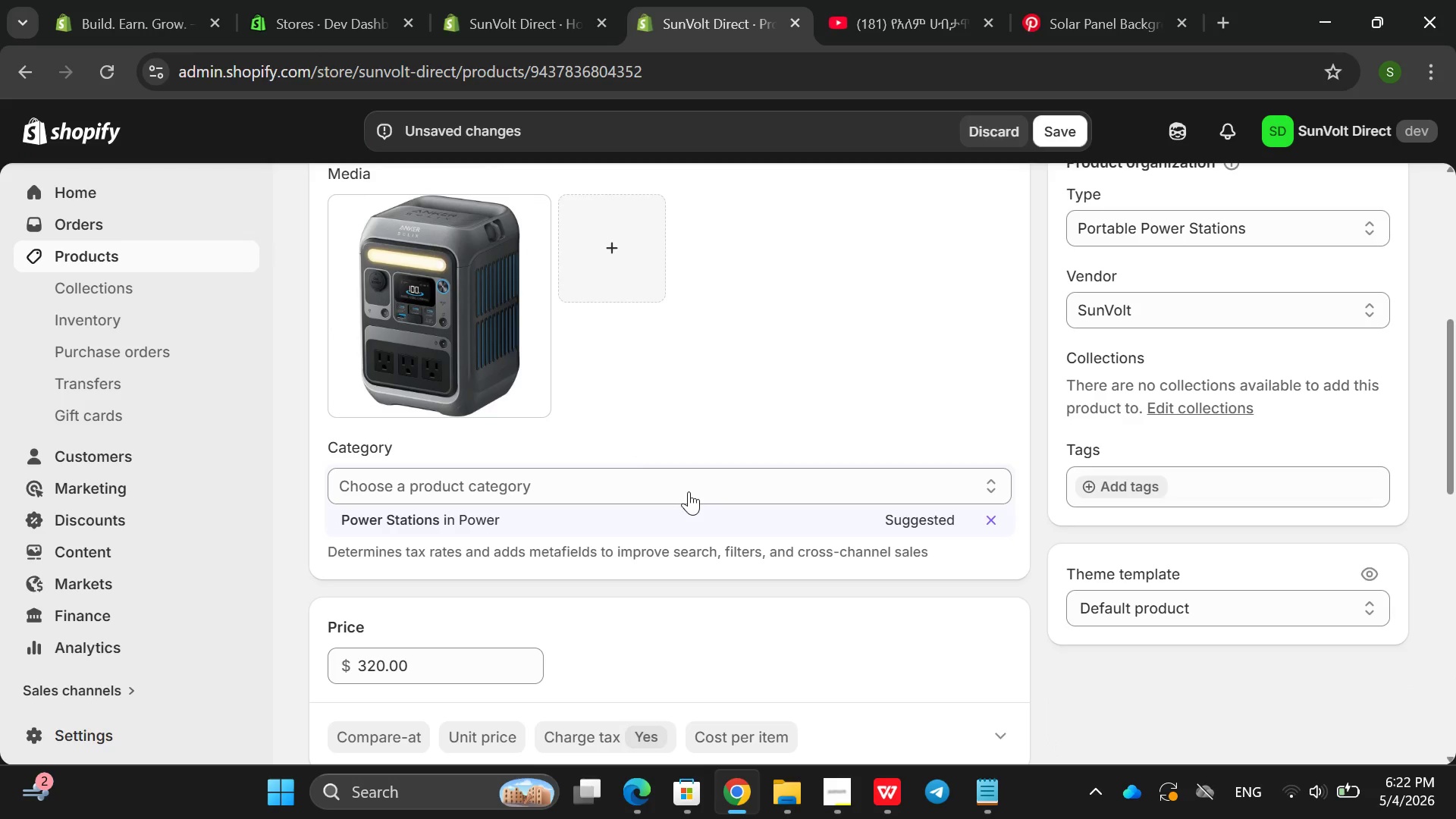 
left_click([732, 519])
 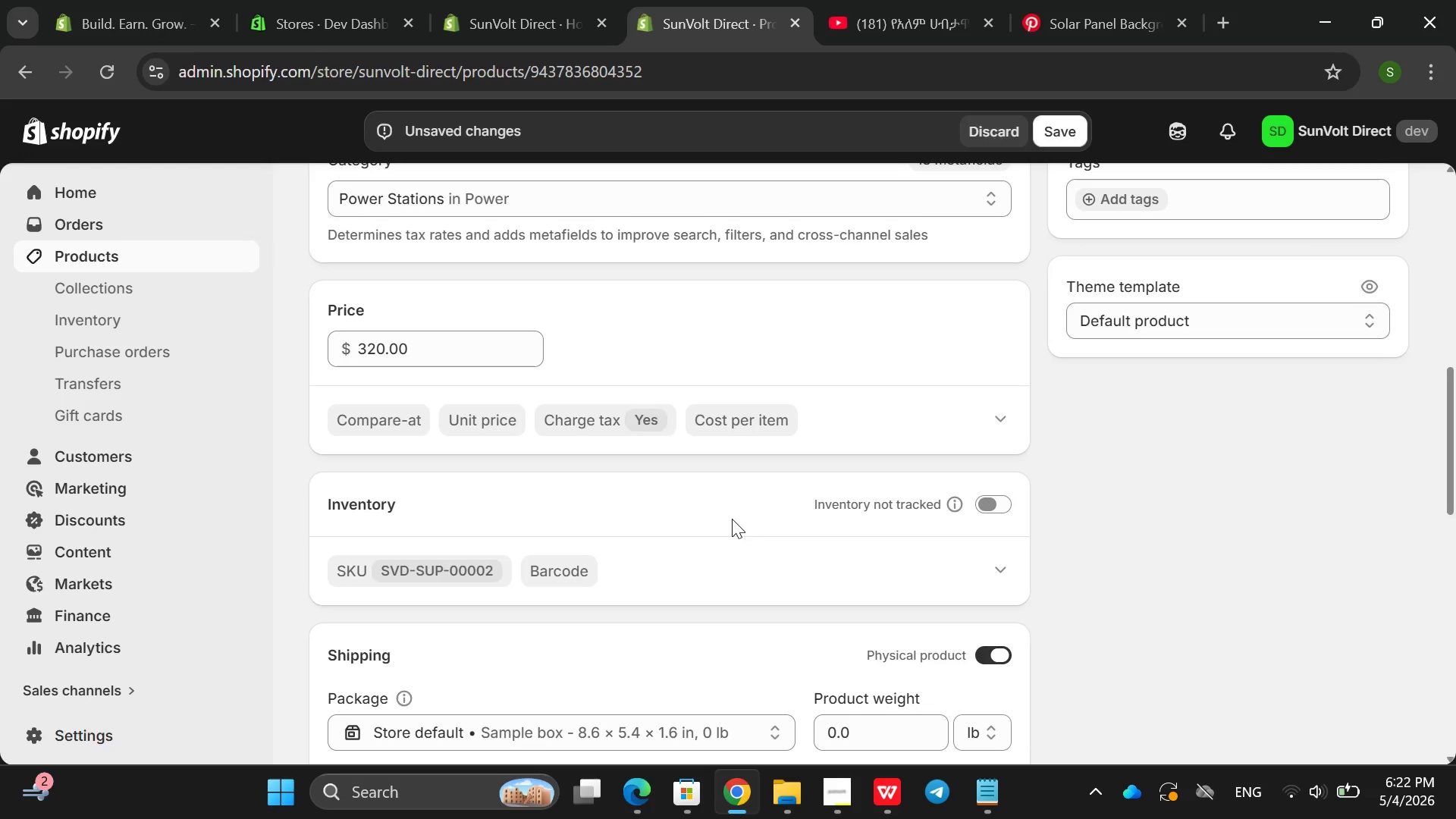 
wait(6.38)
 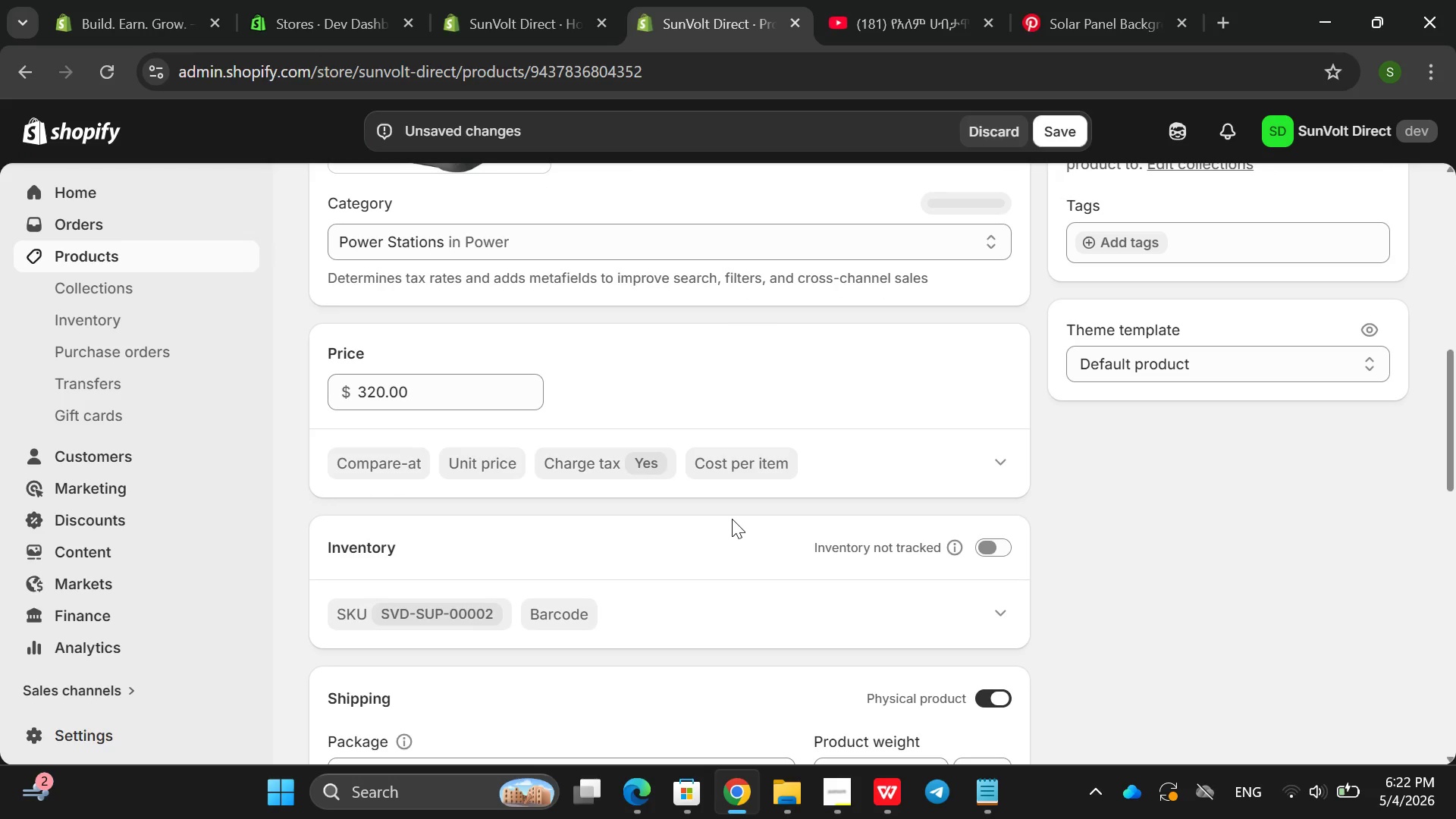 
left_click([1002, 468])
 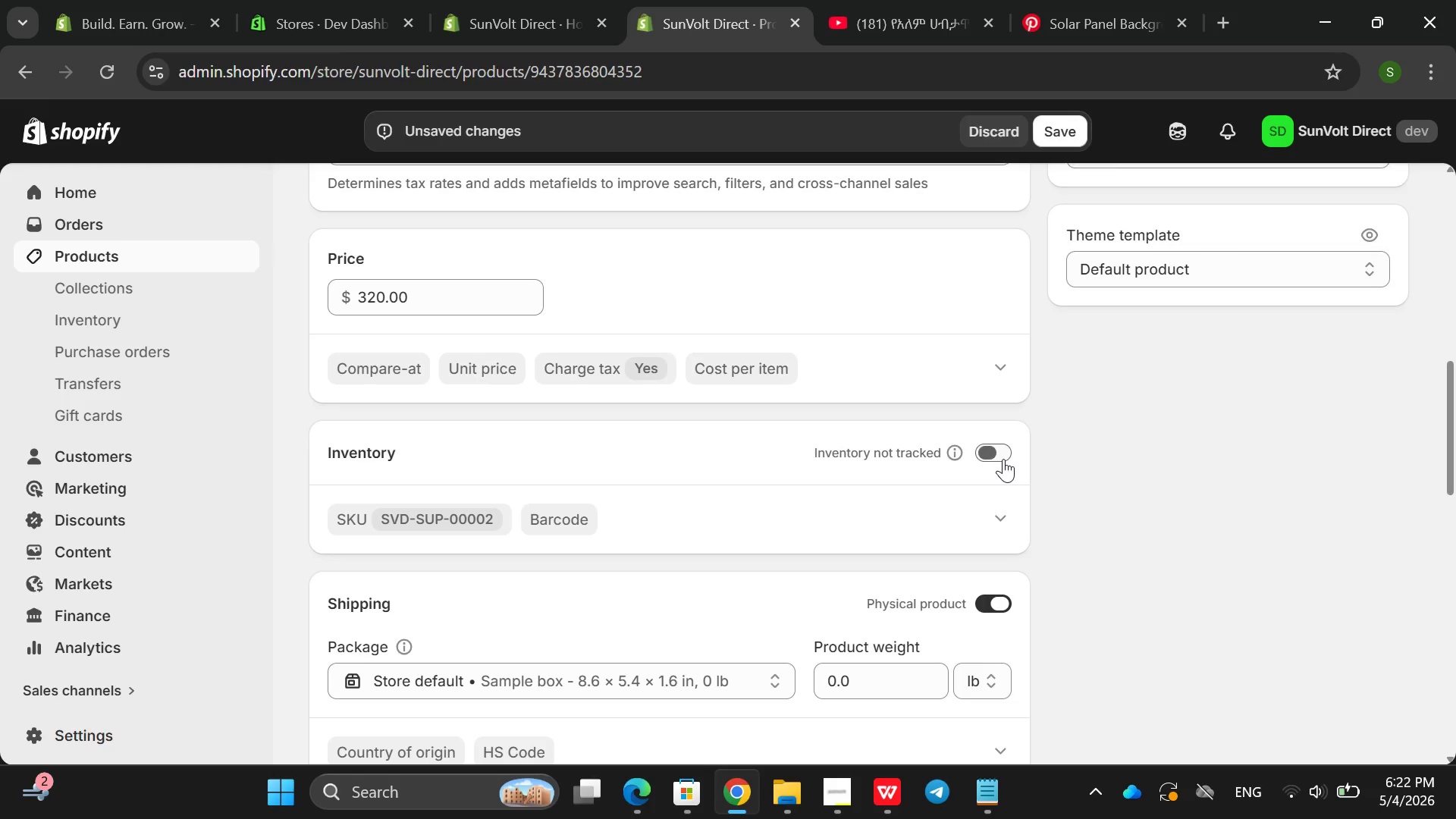 
left_click([1003, 459])
 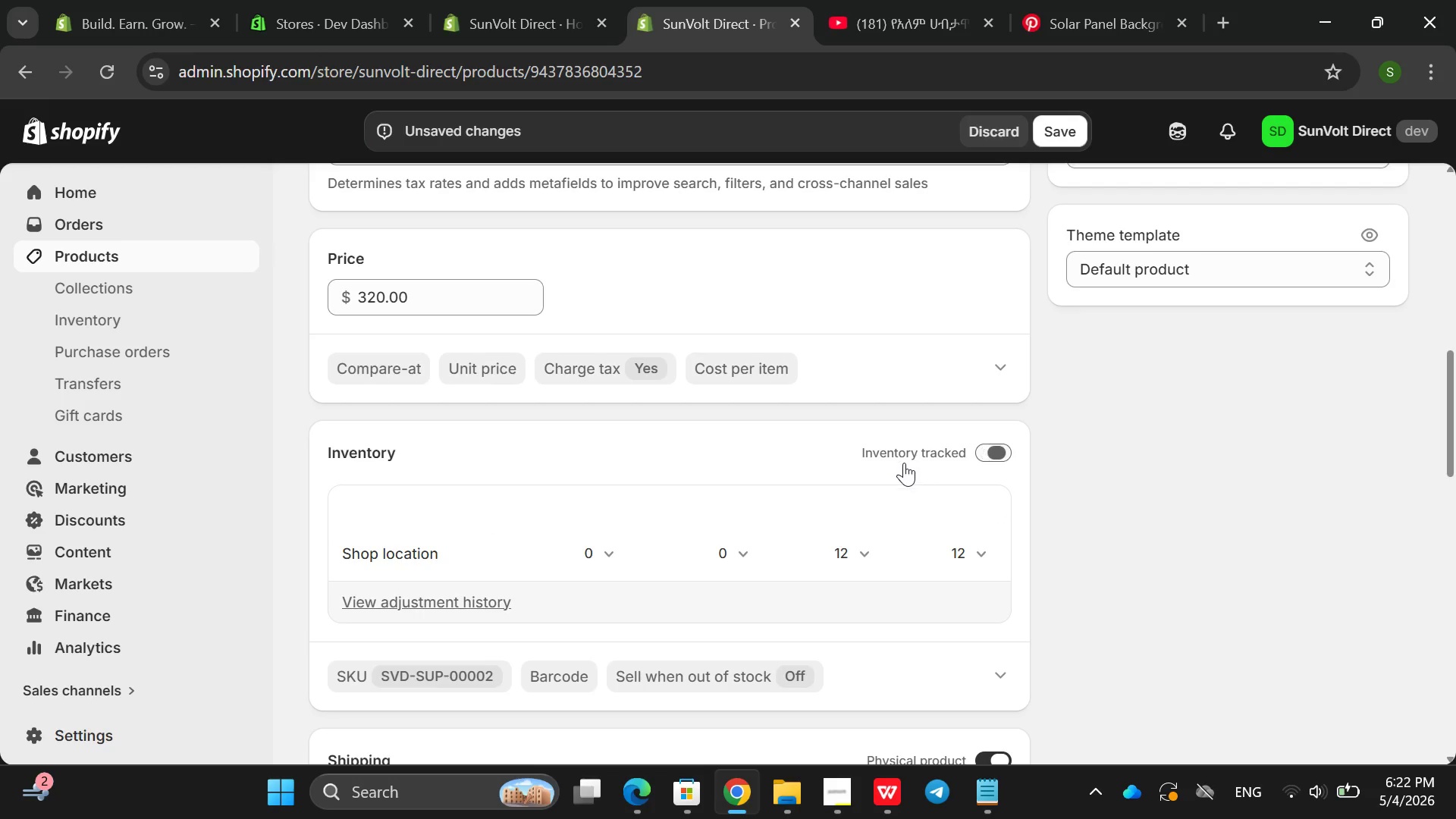 
mouse_move([896, 459])
 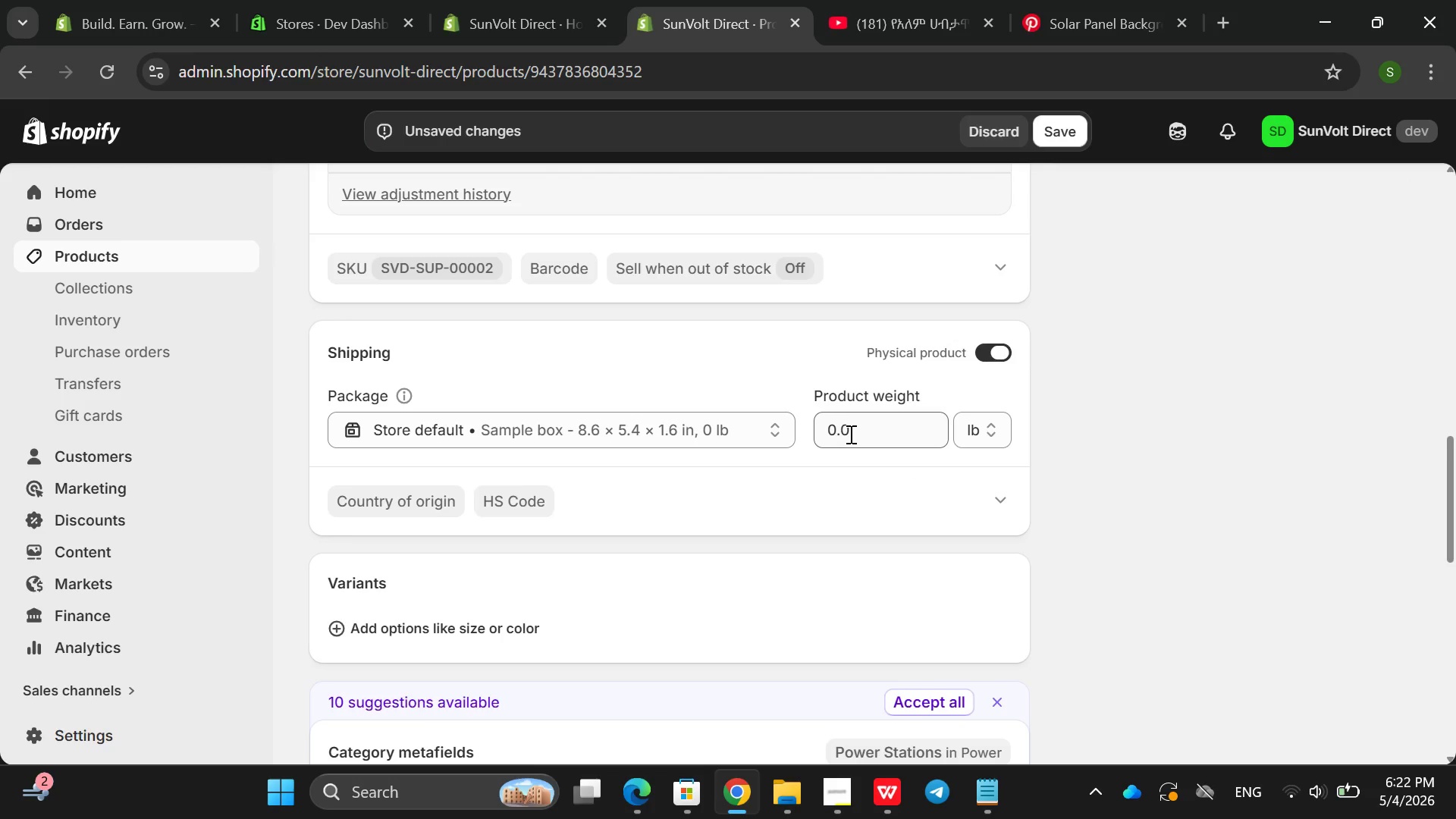 
wait(5.83)
 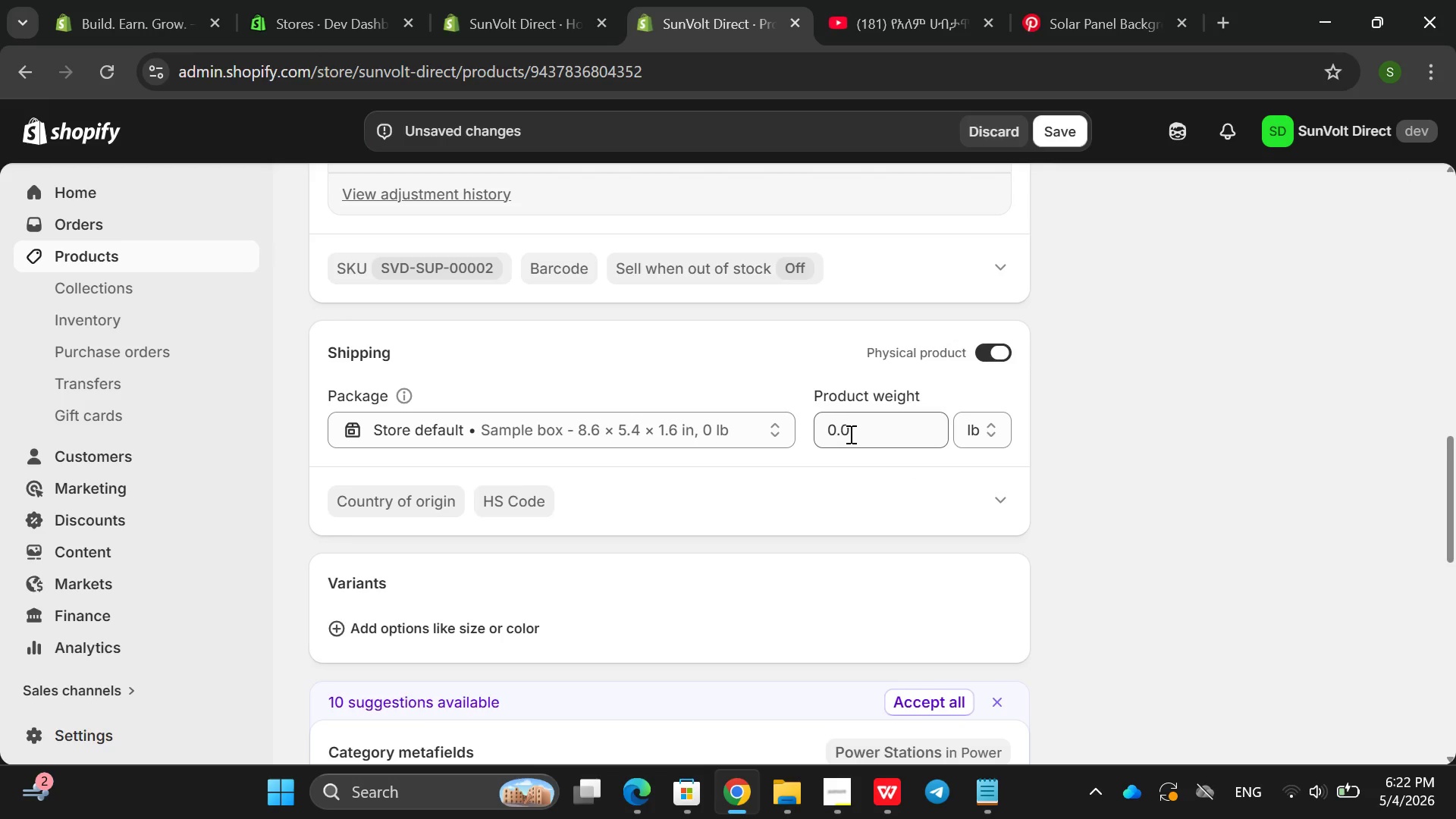 
left_click([906, 714])
 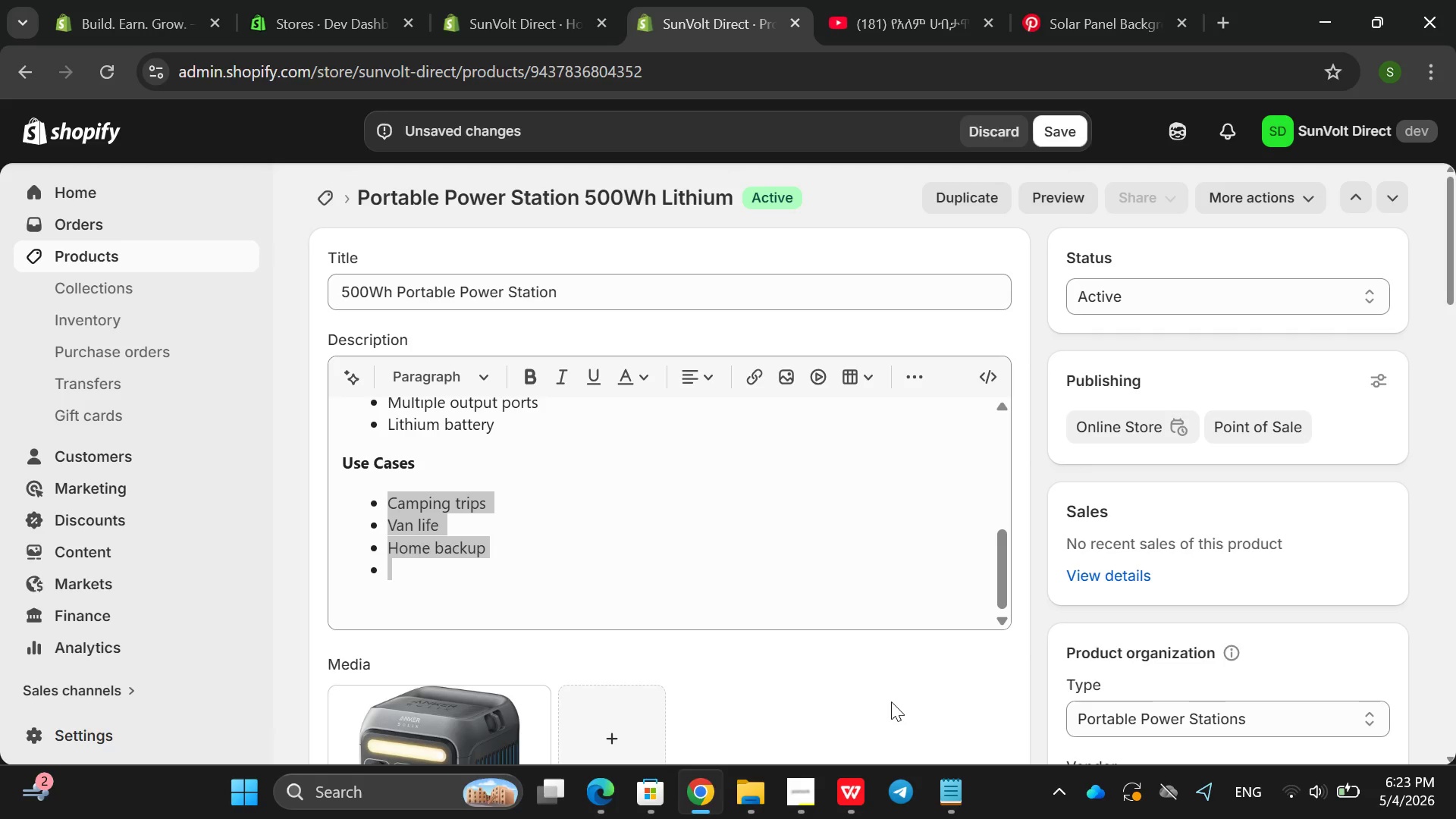 
wait(33.2)
 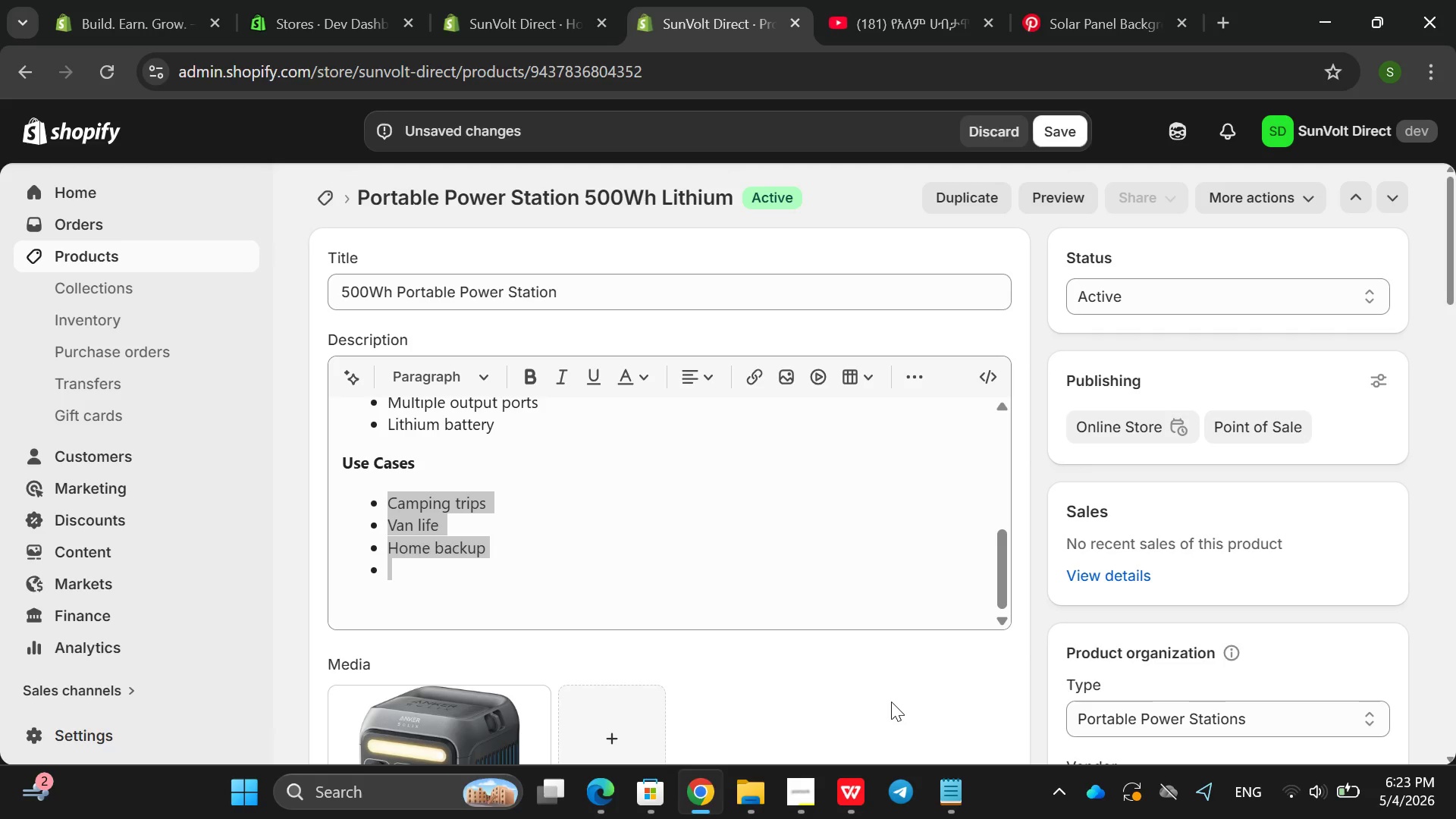 
left_click([948, 579])
 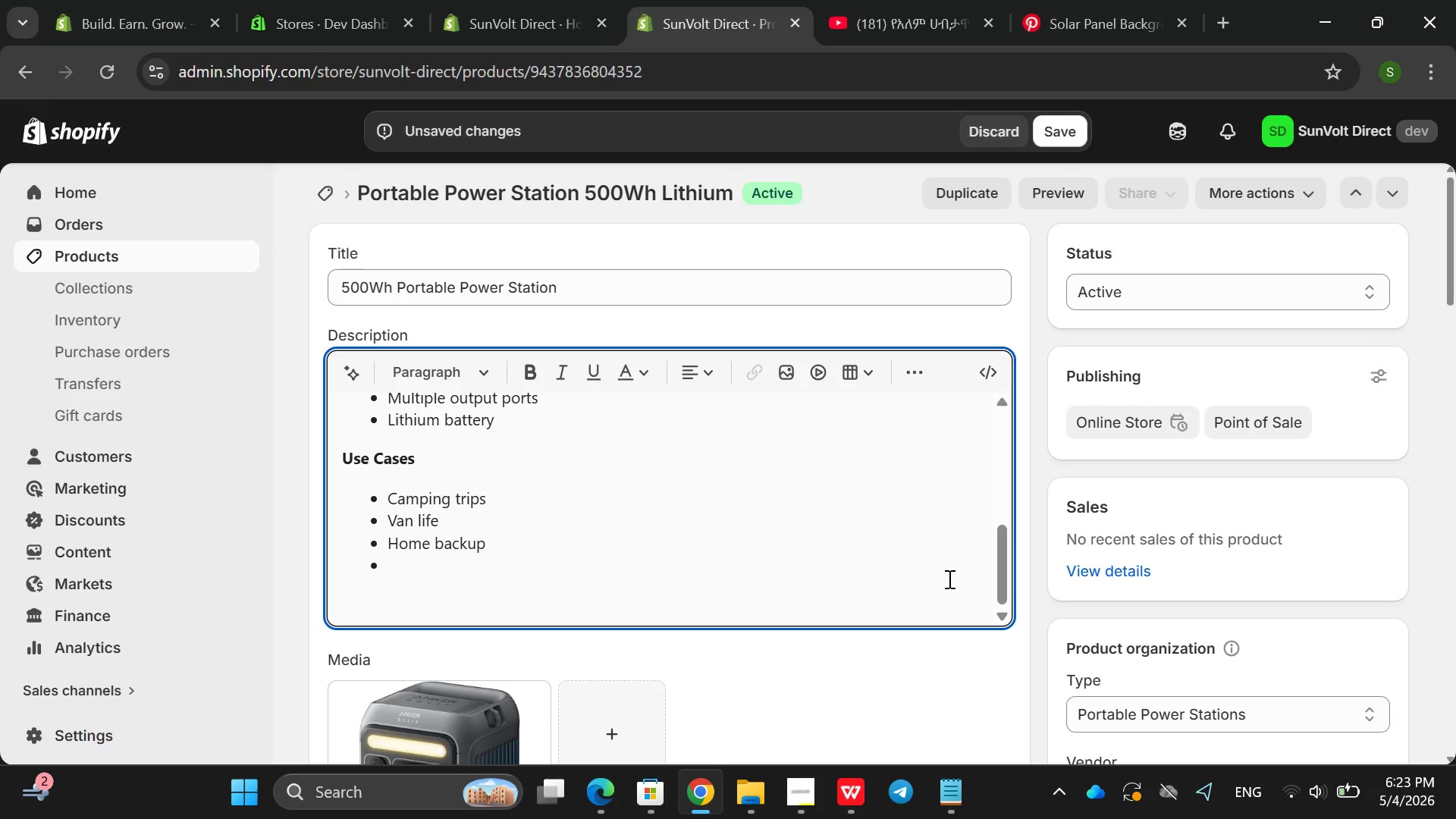 
key(Backspace)
 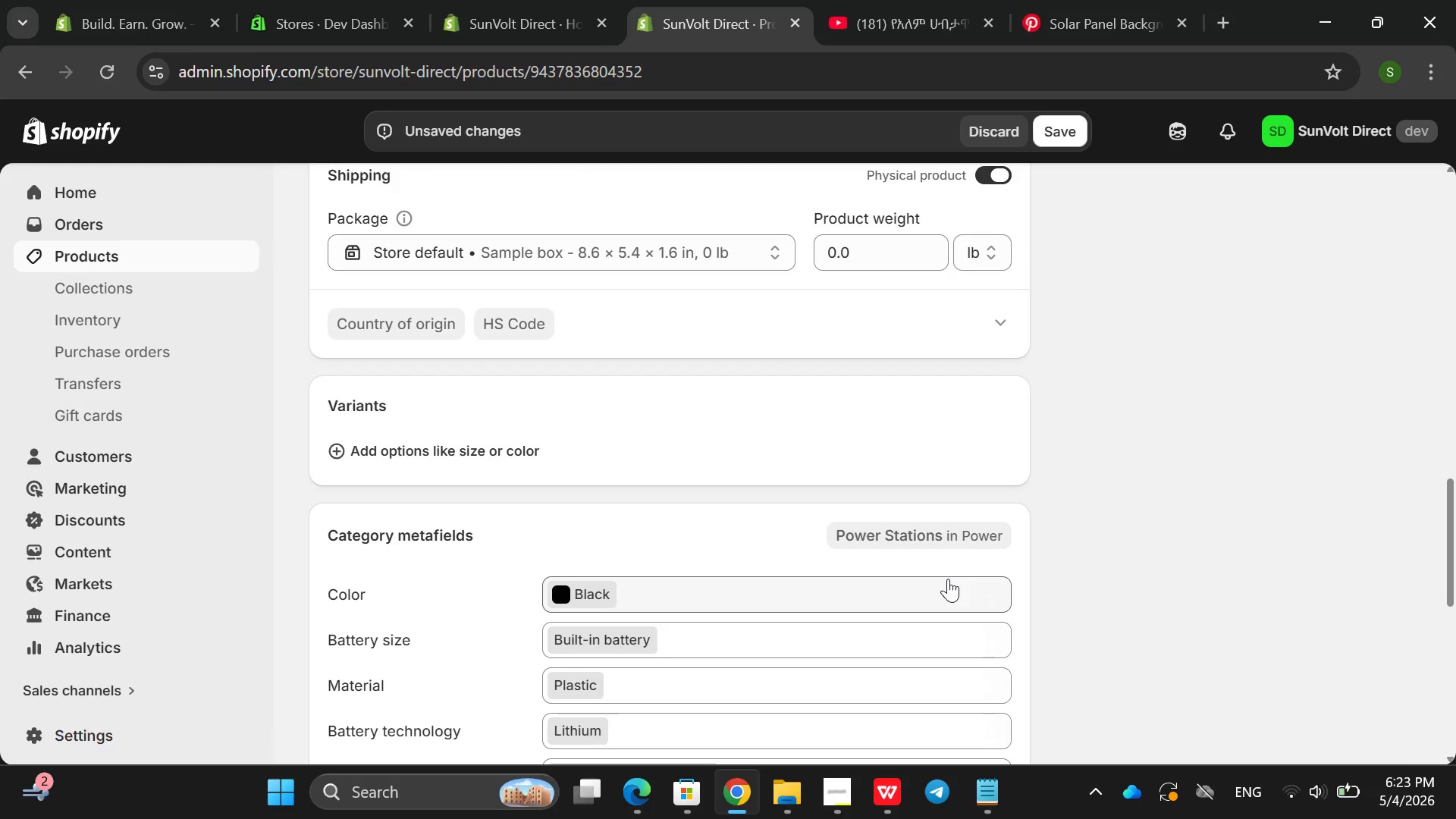 
wait(20.98)
 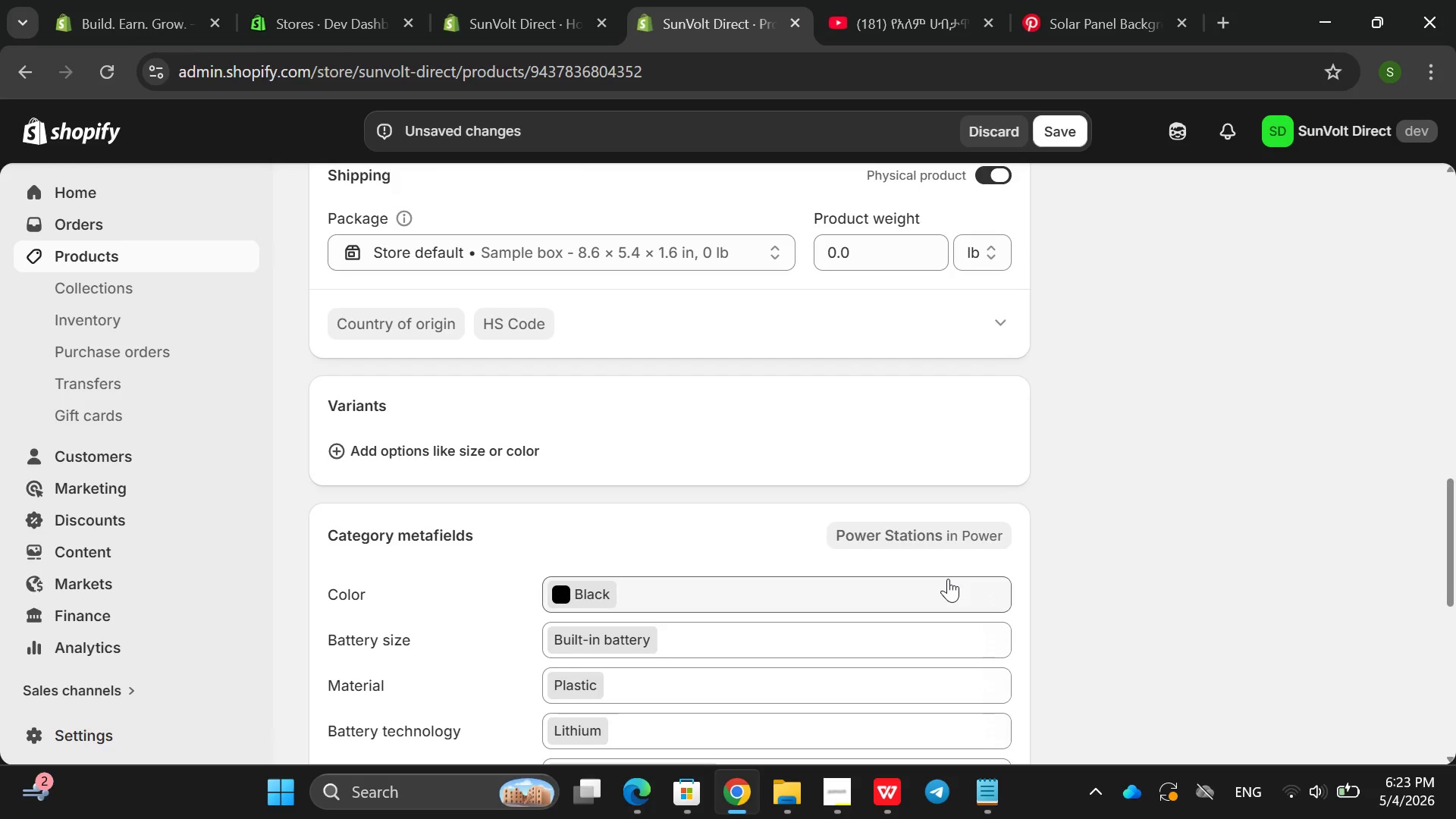 
left_click([834, 478])
 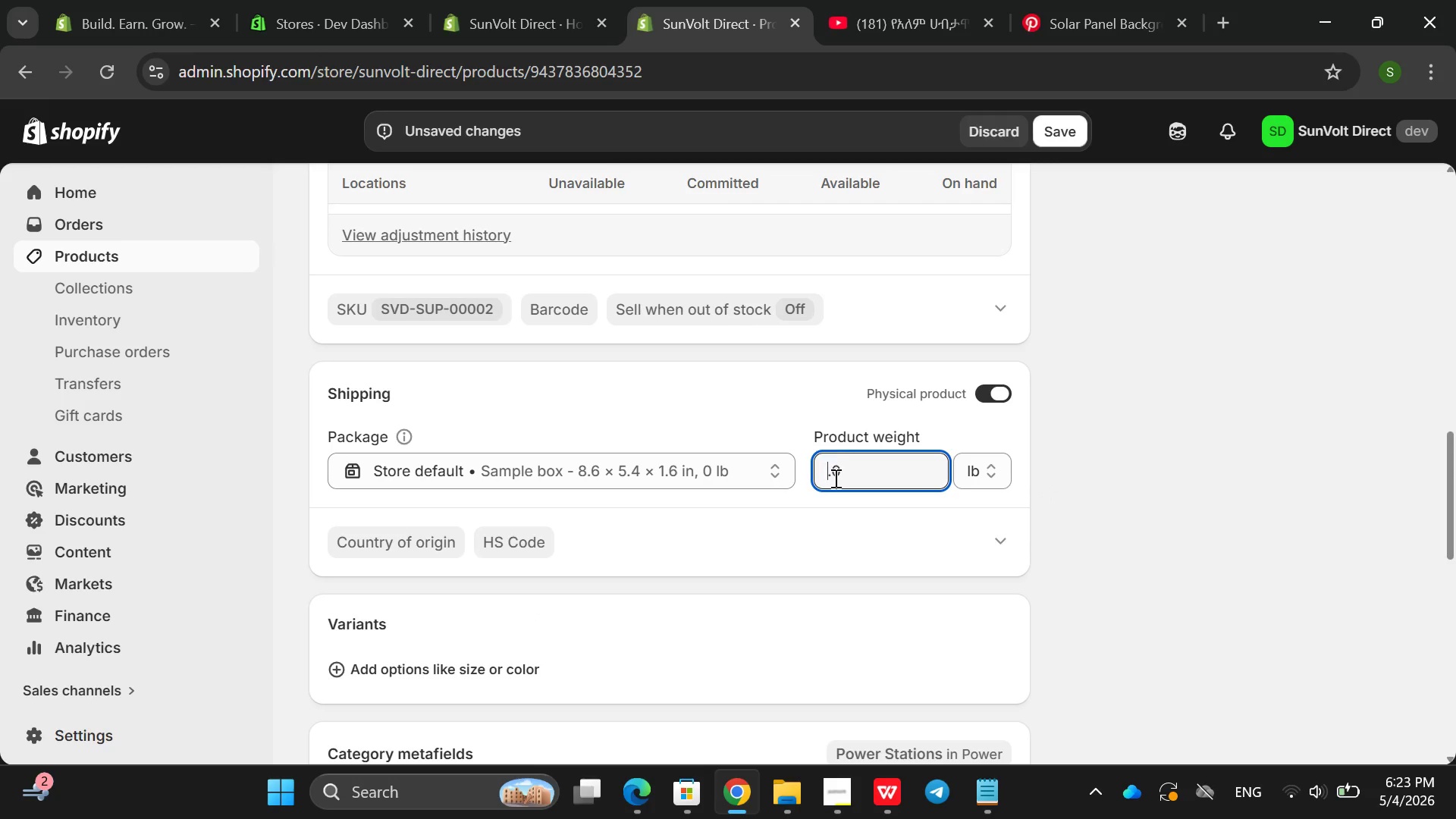 
key(Backspace)
type(7000)
 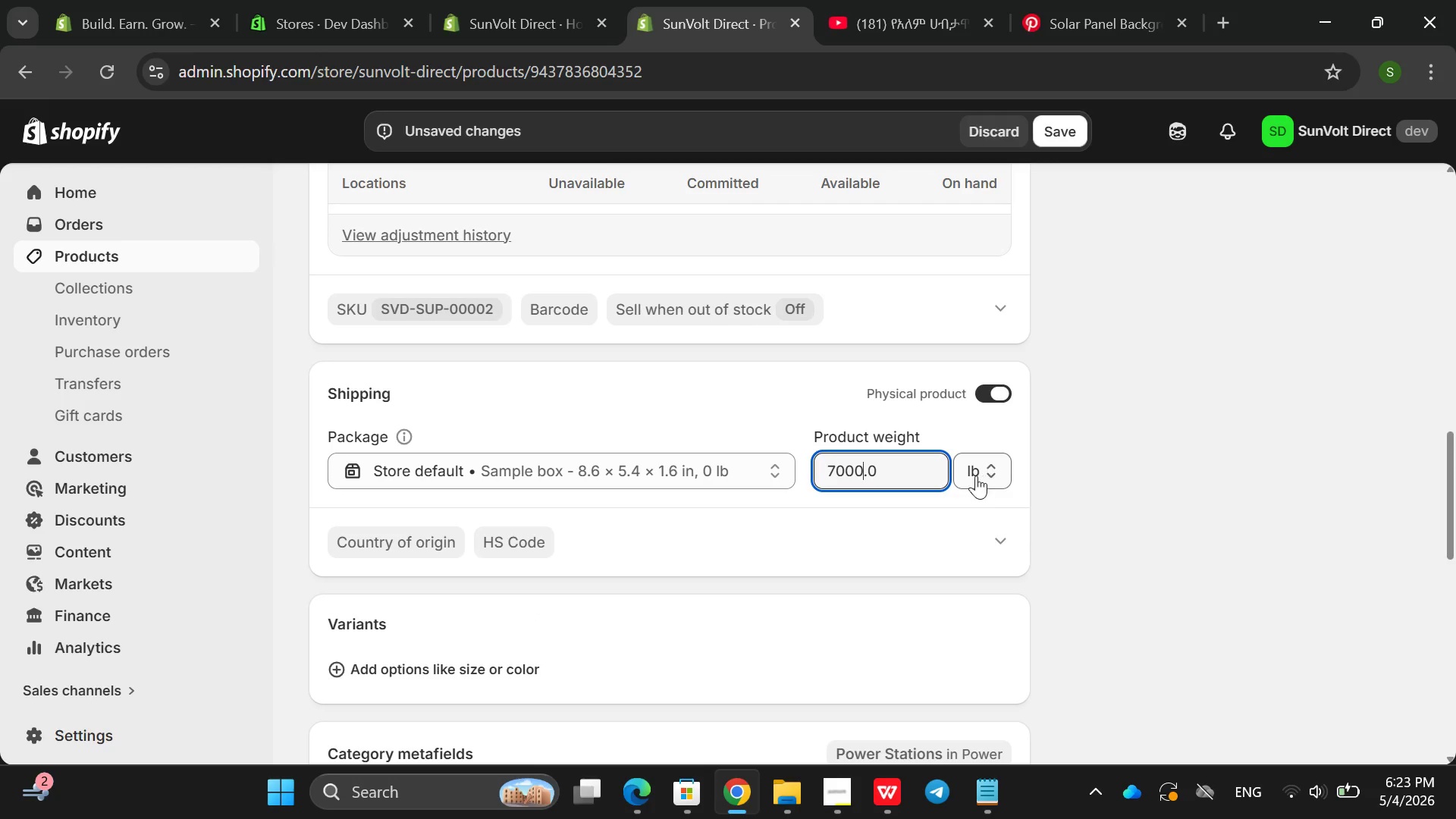 
left_click([976, 475])
 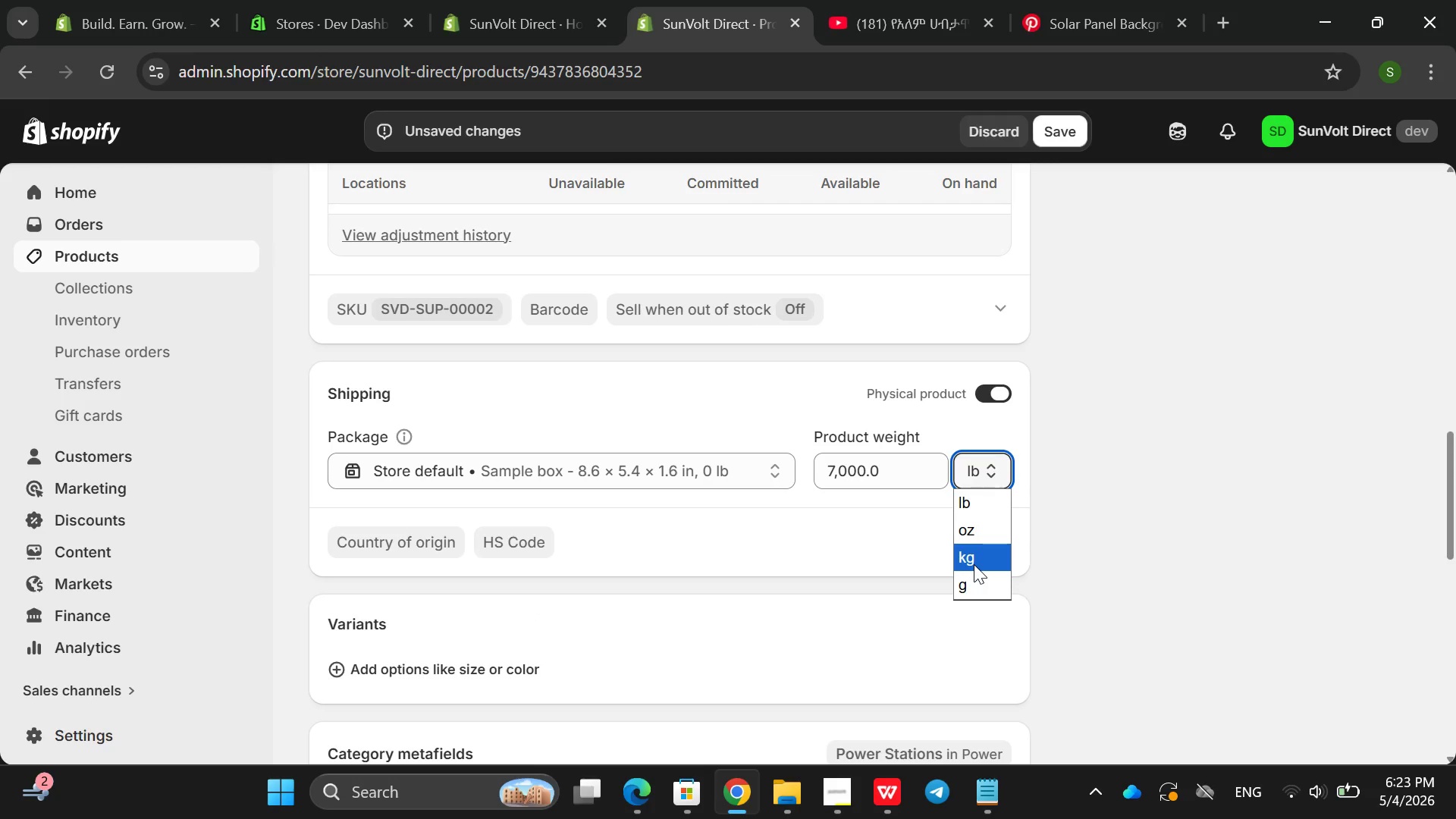 
left_click([974, 564])
 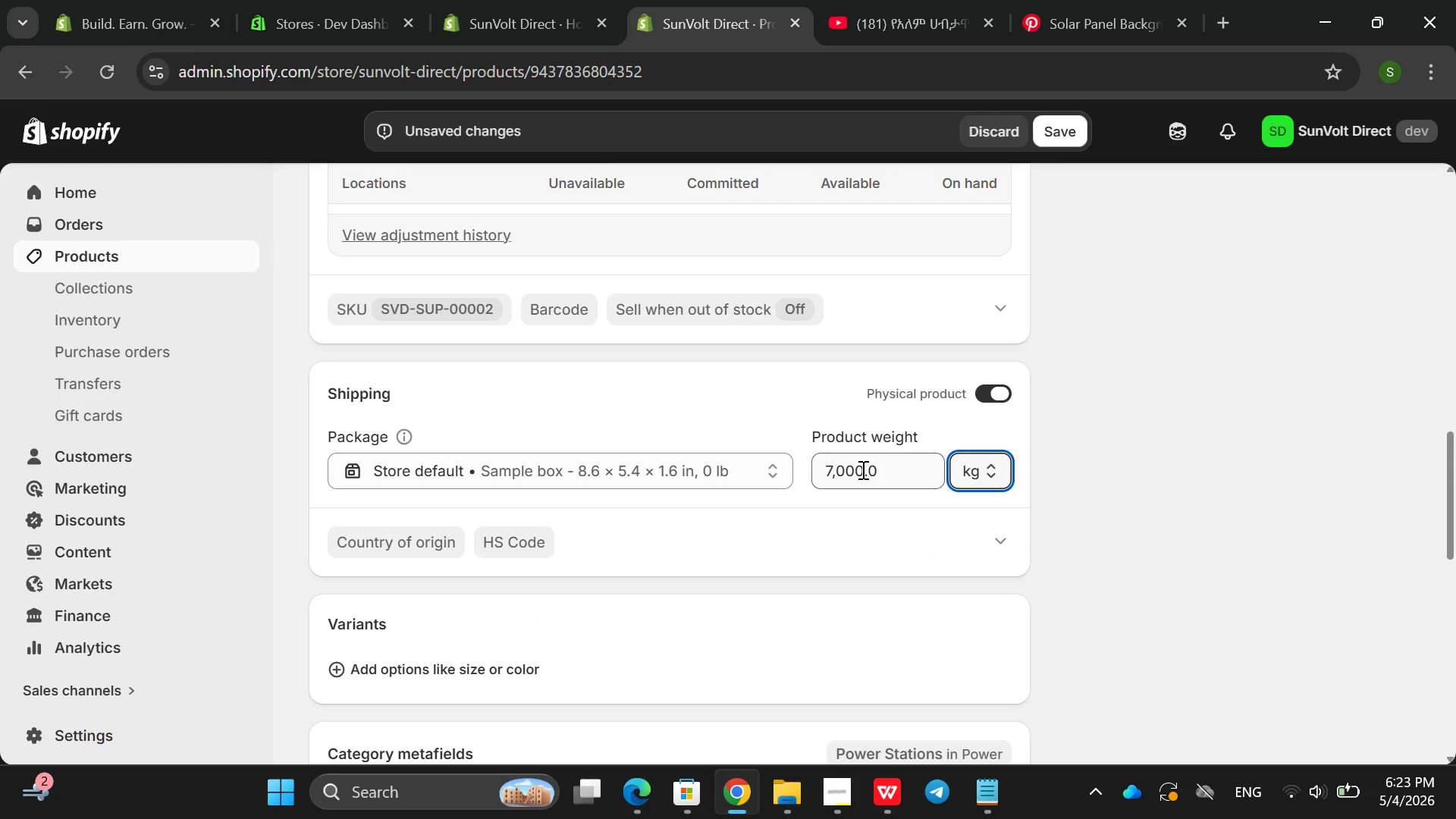 
left_click([861, 469])
 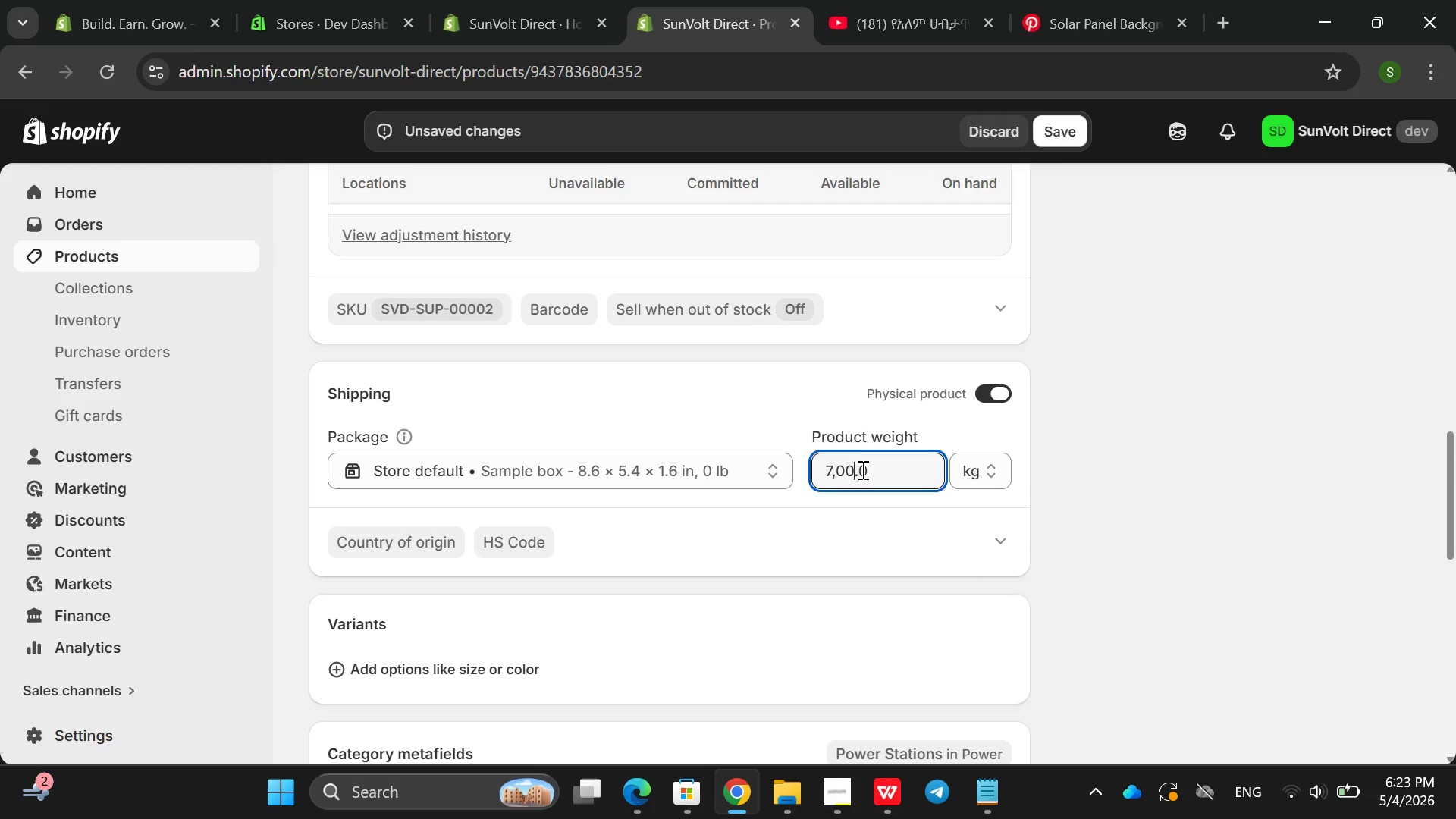 
key(Backspace)
 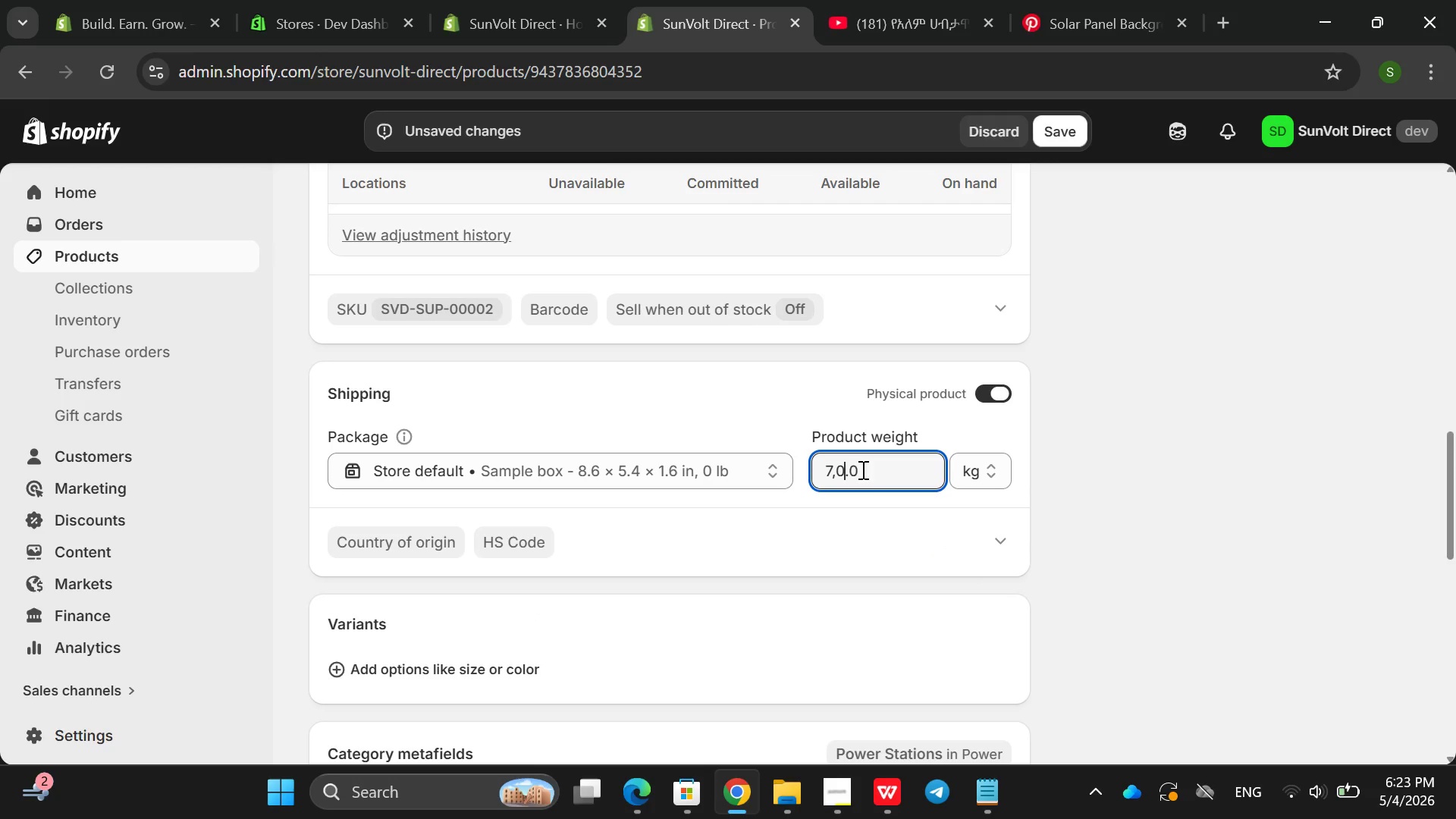 
key(Backspace)
 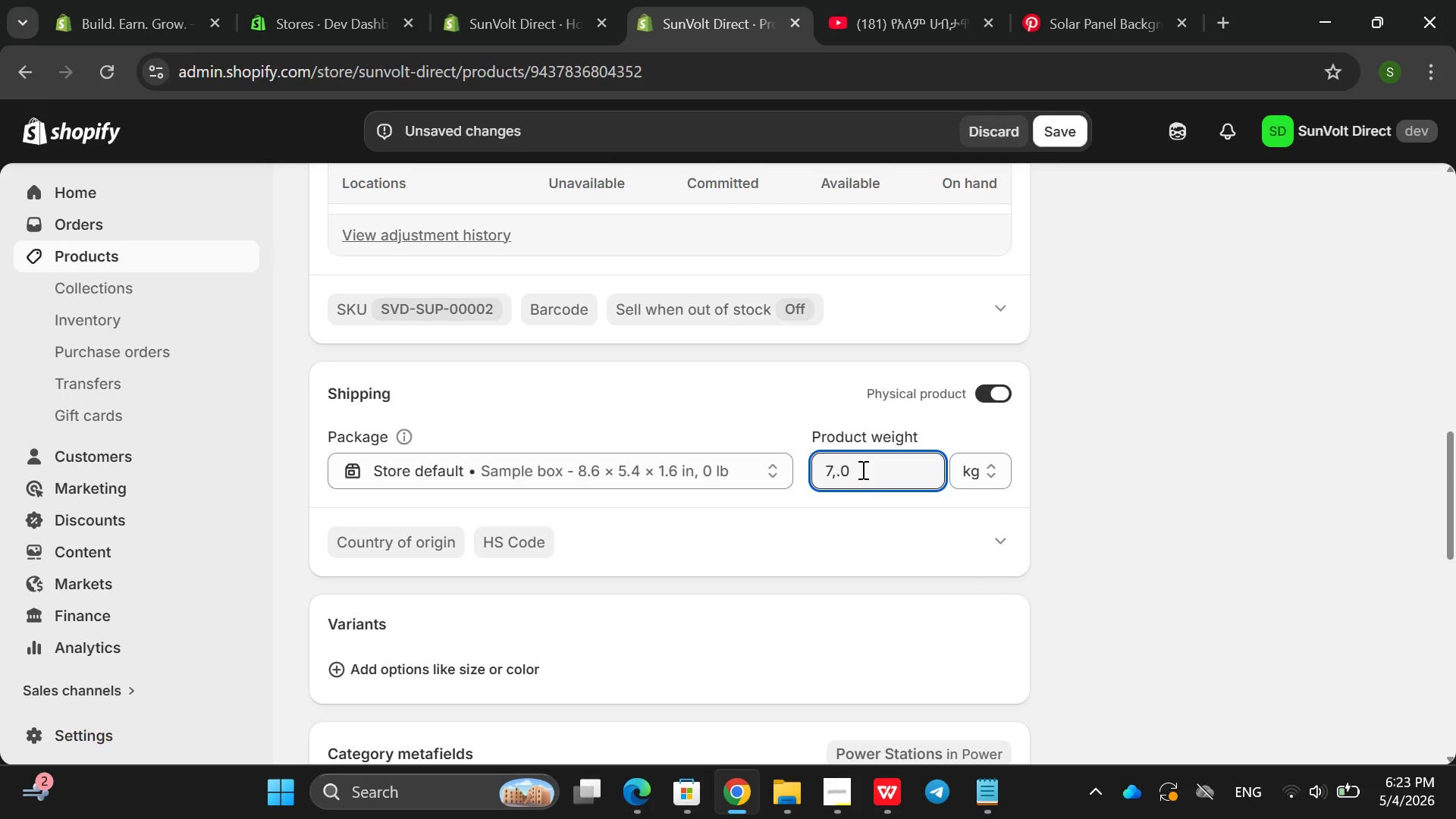 
key(Backspace)
 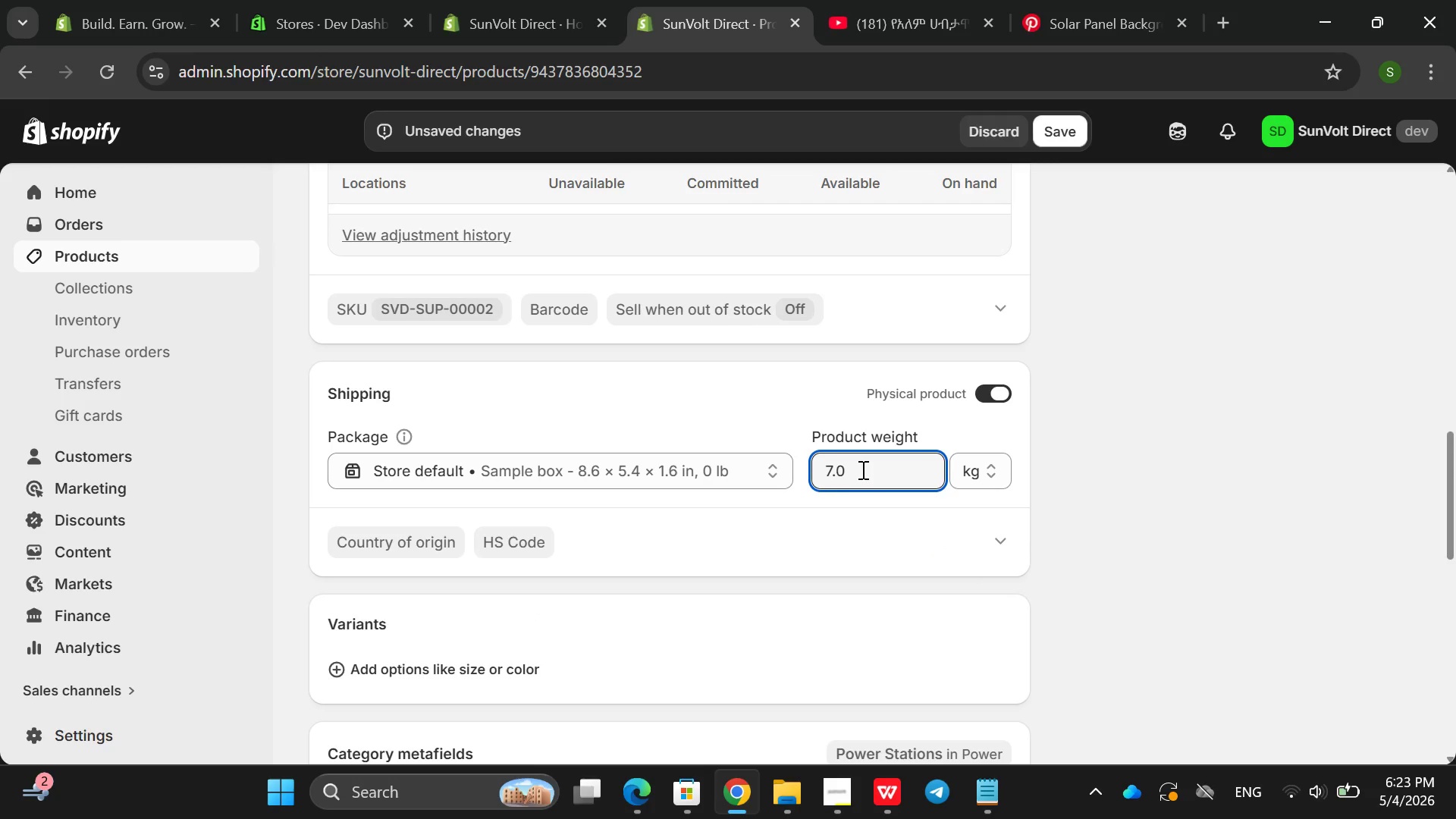 
key(Backspace)
 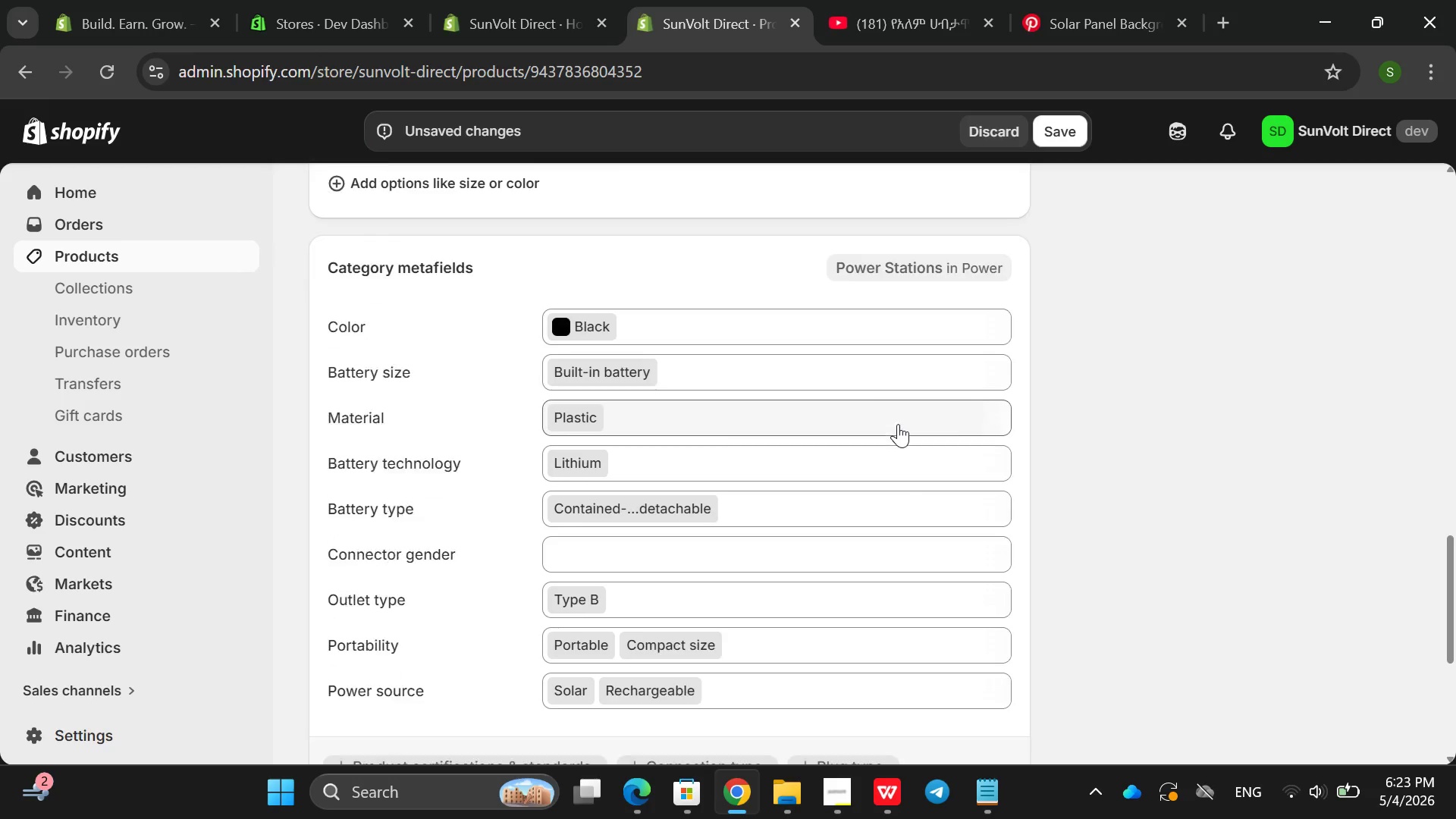 
left_click([995, 635])
 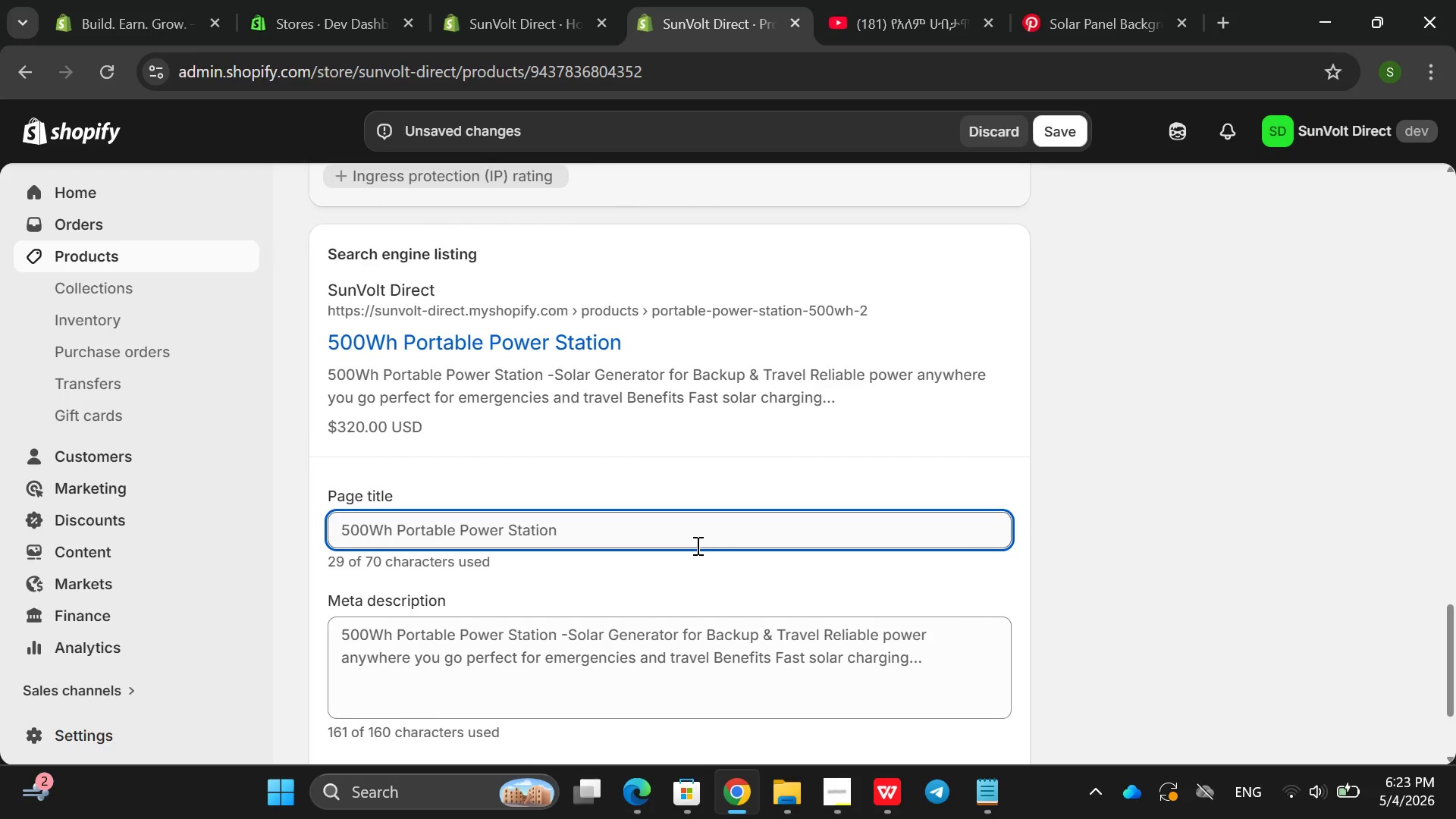 
left_click([696, 545])
 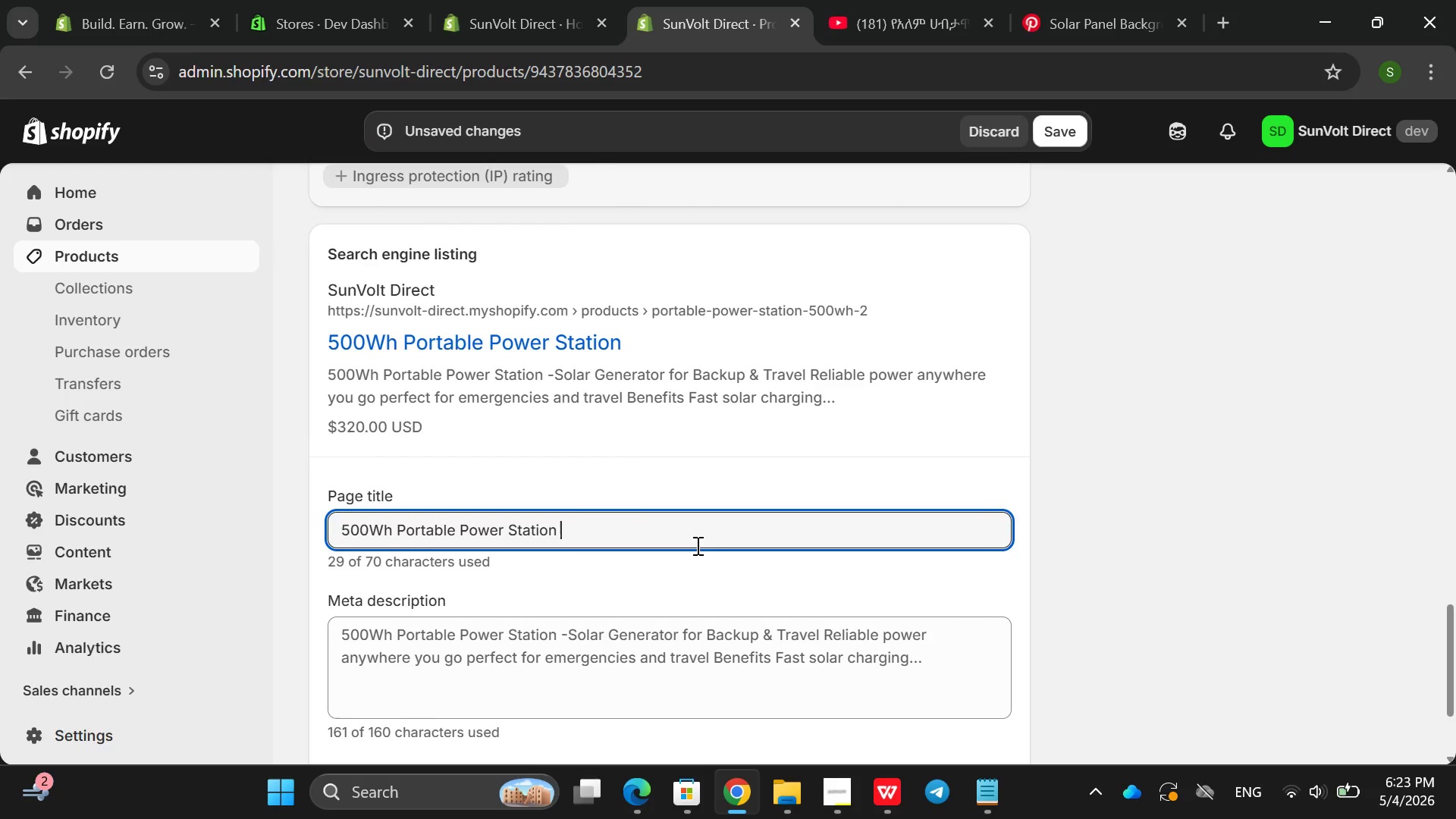 
type(| SunVollt)
key(Backspace)
key(Backspace)
type(kt)
key(Backspace)
key(Backspace)
key(Backspace)
type(kt)
key(Backspace)
key(Backspace)
type(lt )
 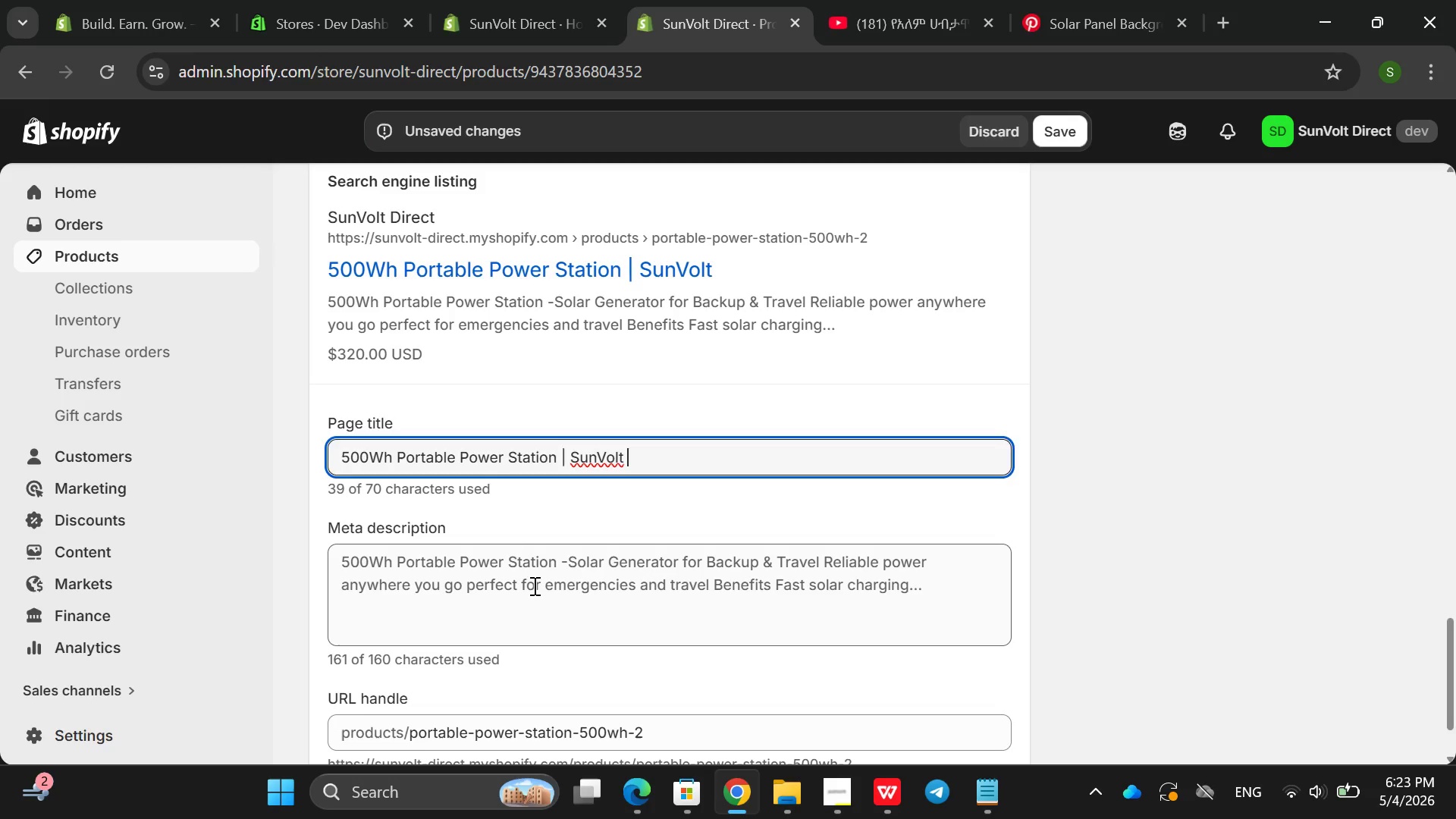 
double_click([533, 585])
 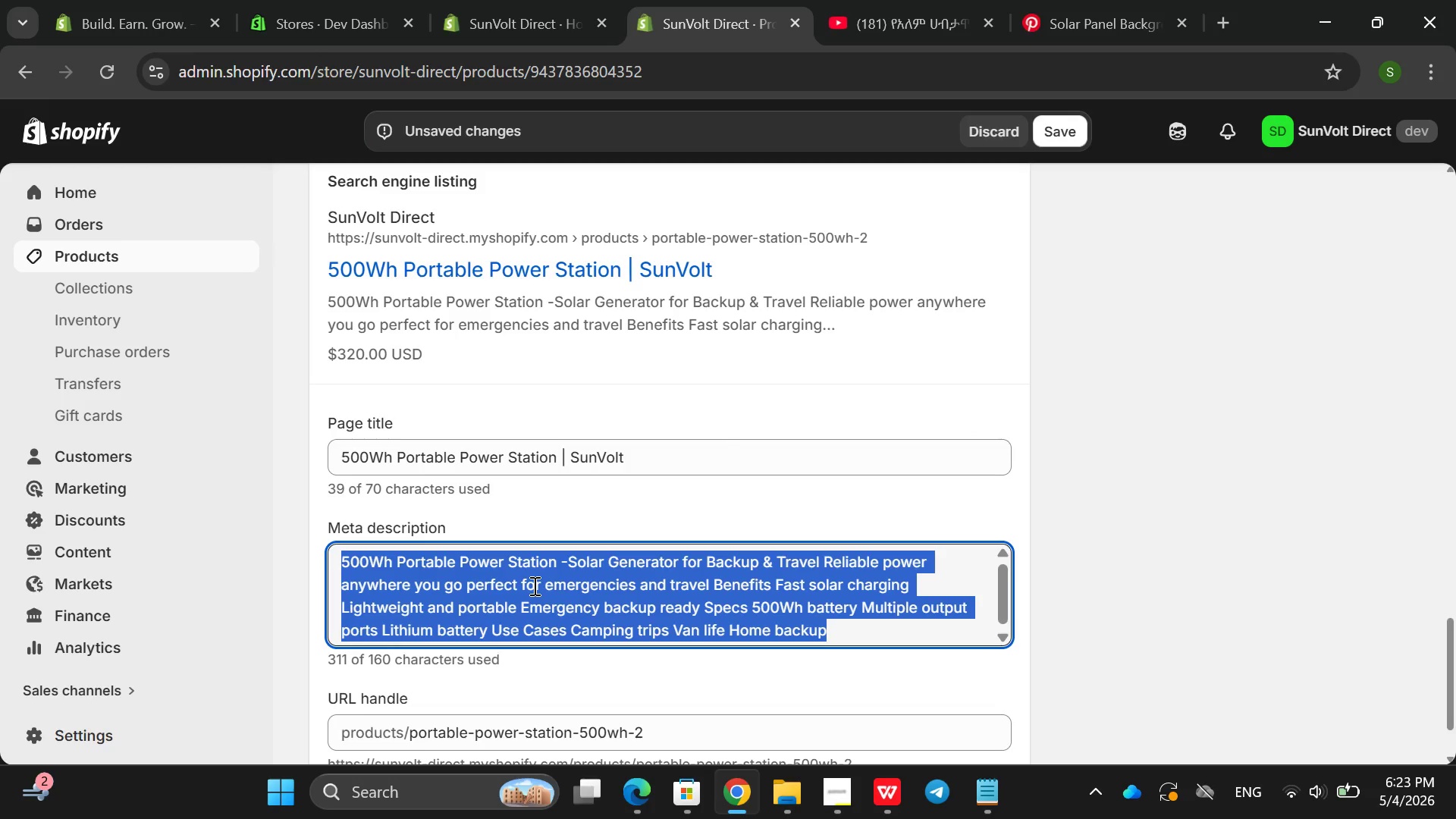 
triple_click([533, 585])
 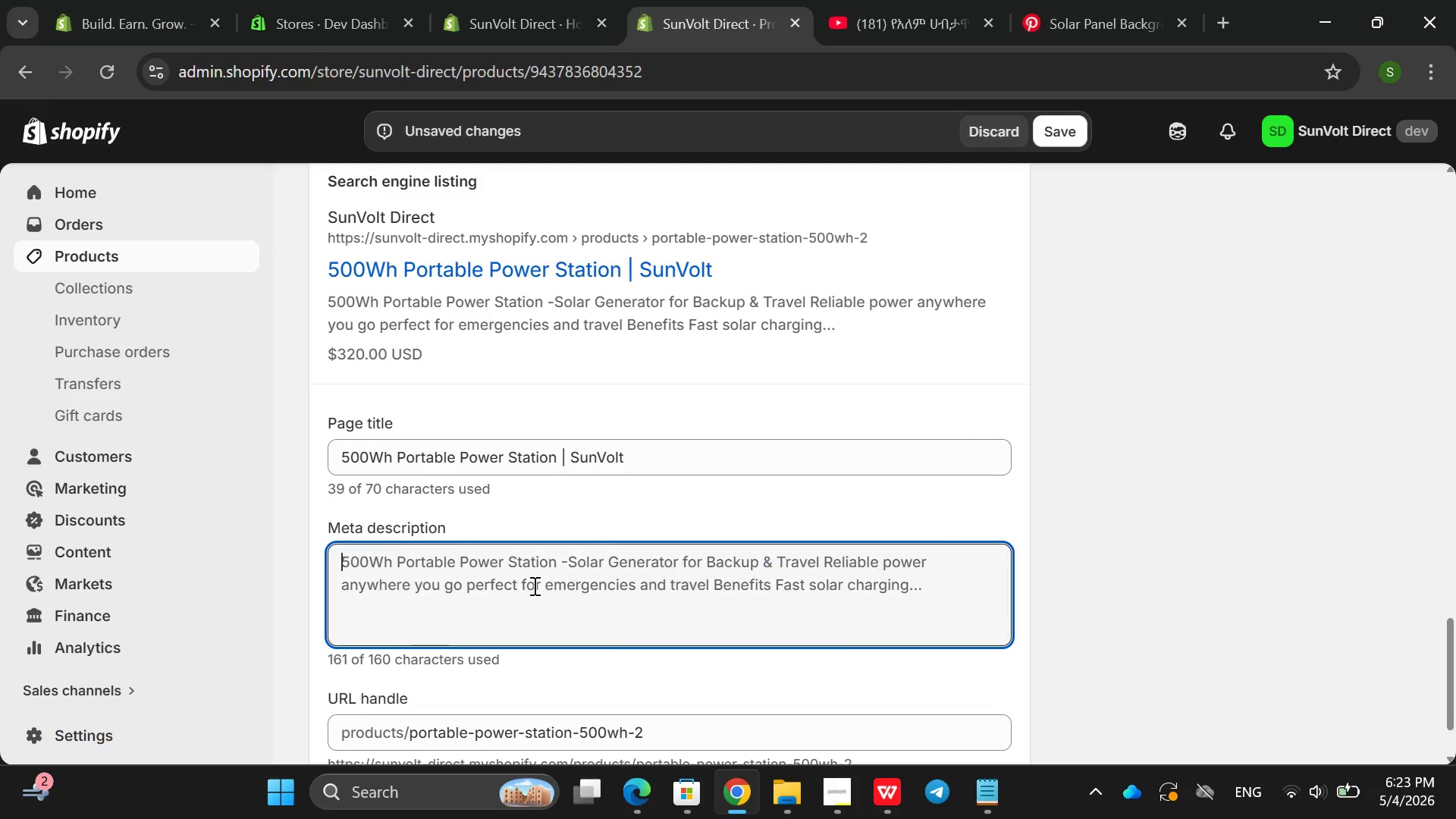 
key(Backspace)
type(Pi)
key(Backspace)
type(ortable 500Wh solargenerao)
key(Backspace)
key(Backspace)
key(Backspace)
key(Backspace)
key(Backspace)
key(Backspace)
key(Backspace)
key(Backspace)
type(r generatoe)
key(Backspace)
type(r fro)
key(Backspace)
key(Backspace)
type(or camping )
key(Backspace)
type(, travel and e)
key(Backspace)
key(Backspace)
key(Backspace)
type(d emergency backup a)
key(Backspace)
type(poweer)
key(Backspace)
key(Backspace)
key(Backspace)
type(er. Compact and reliable )
 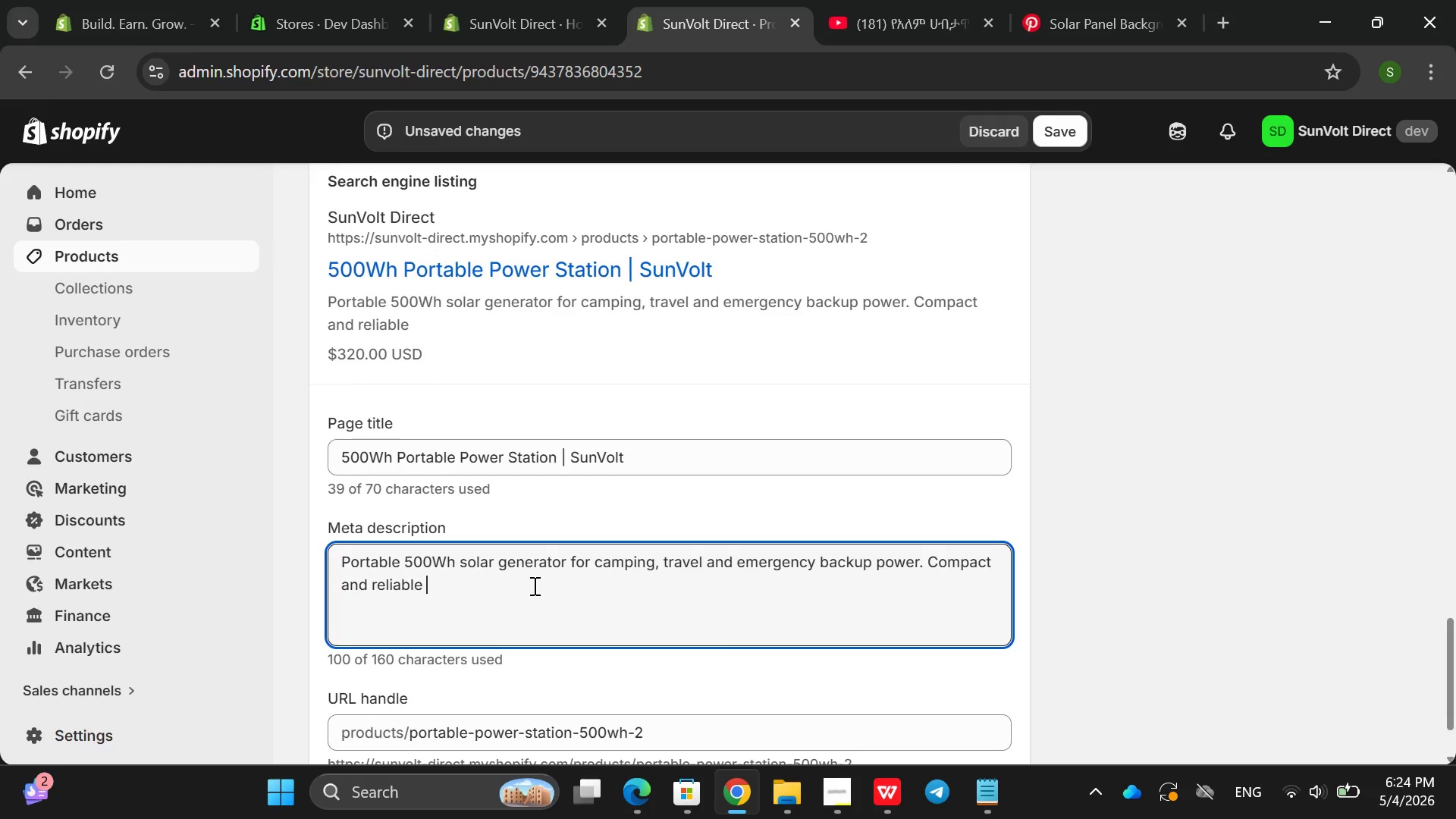 
left_click([710, 623])
 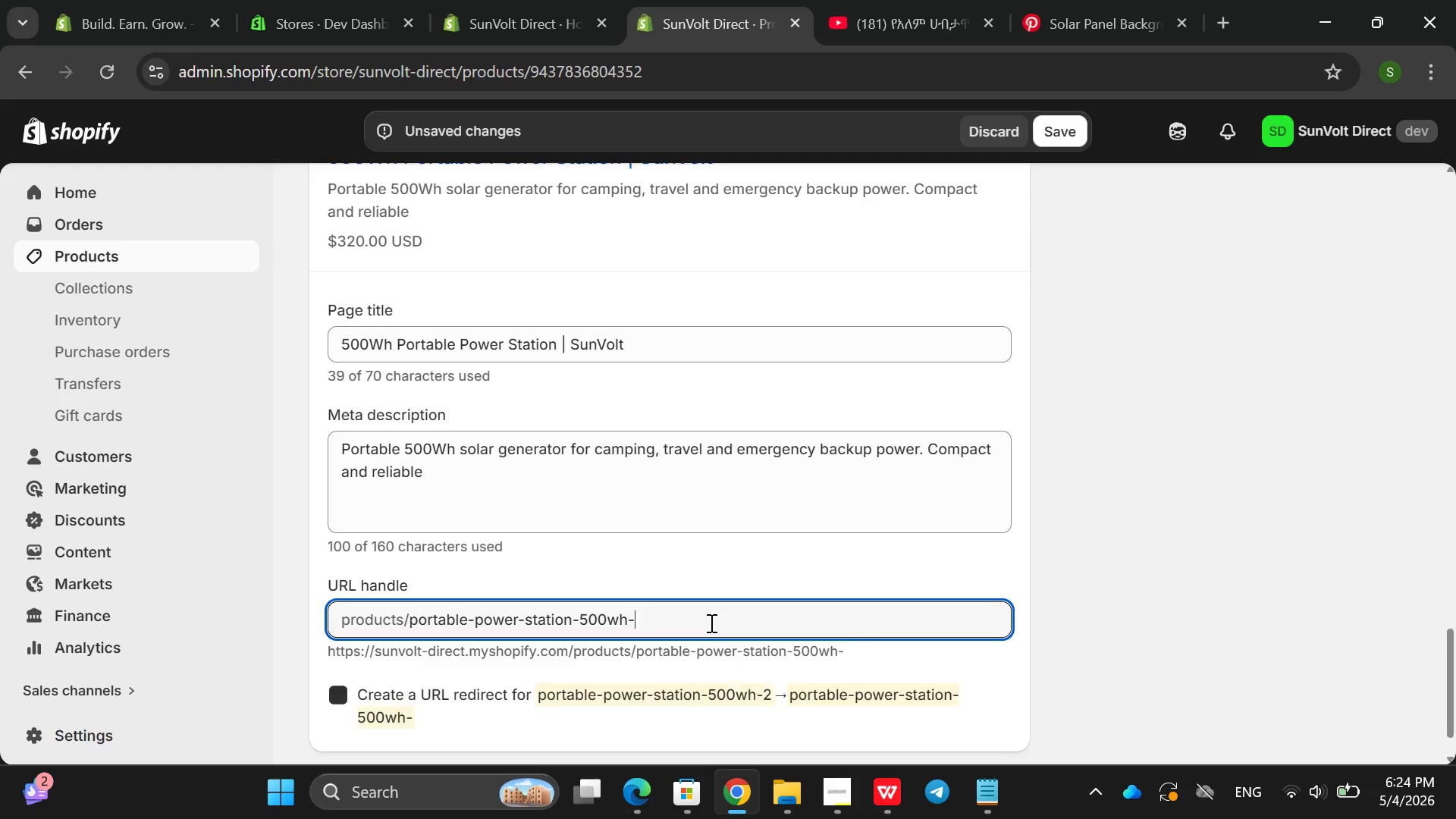 
key(Backspace)
 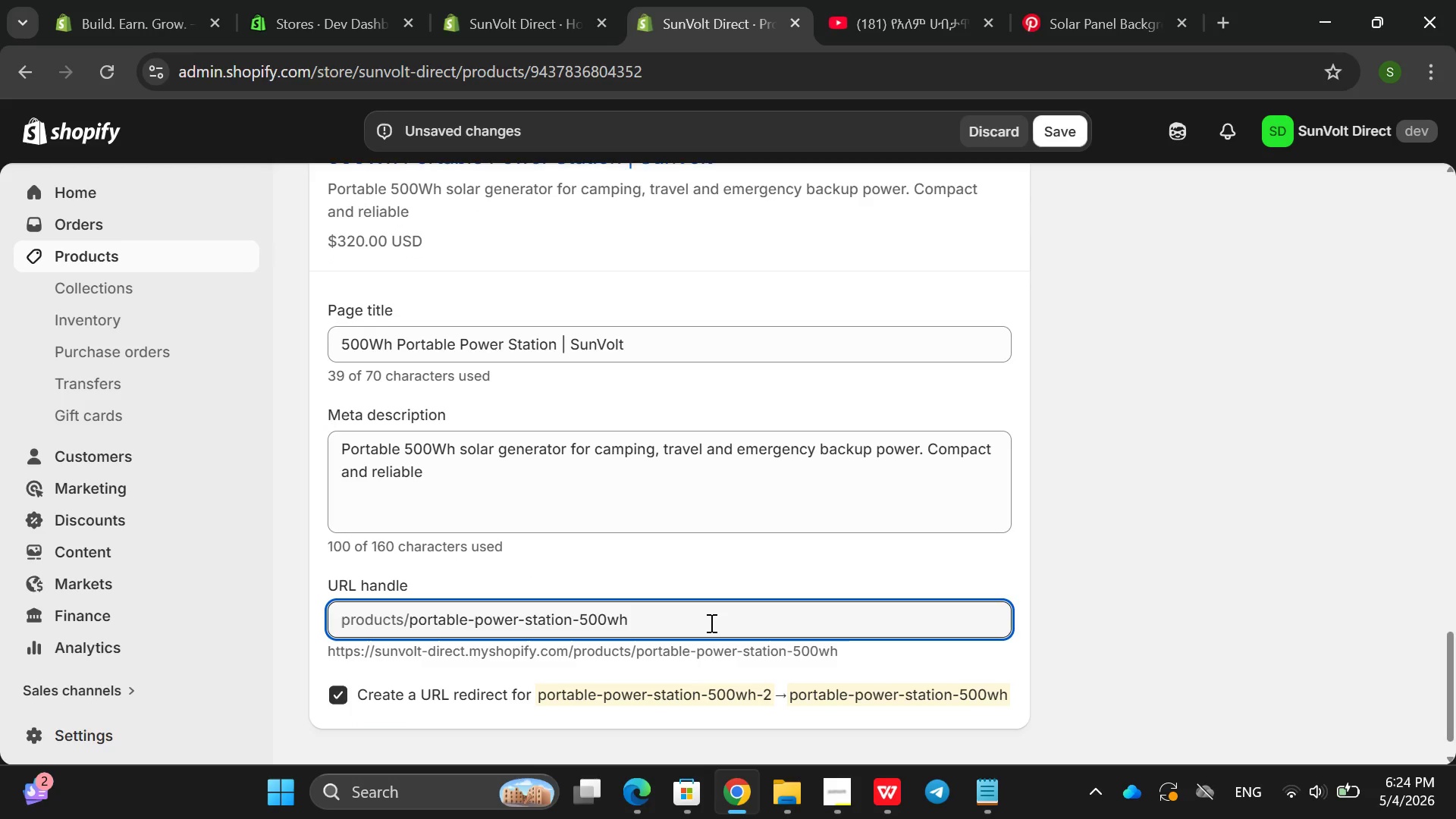 
key(Backspace)
 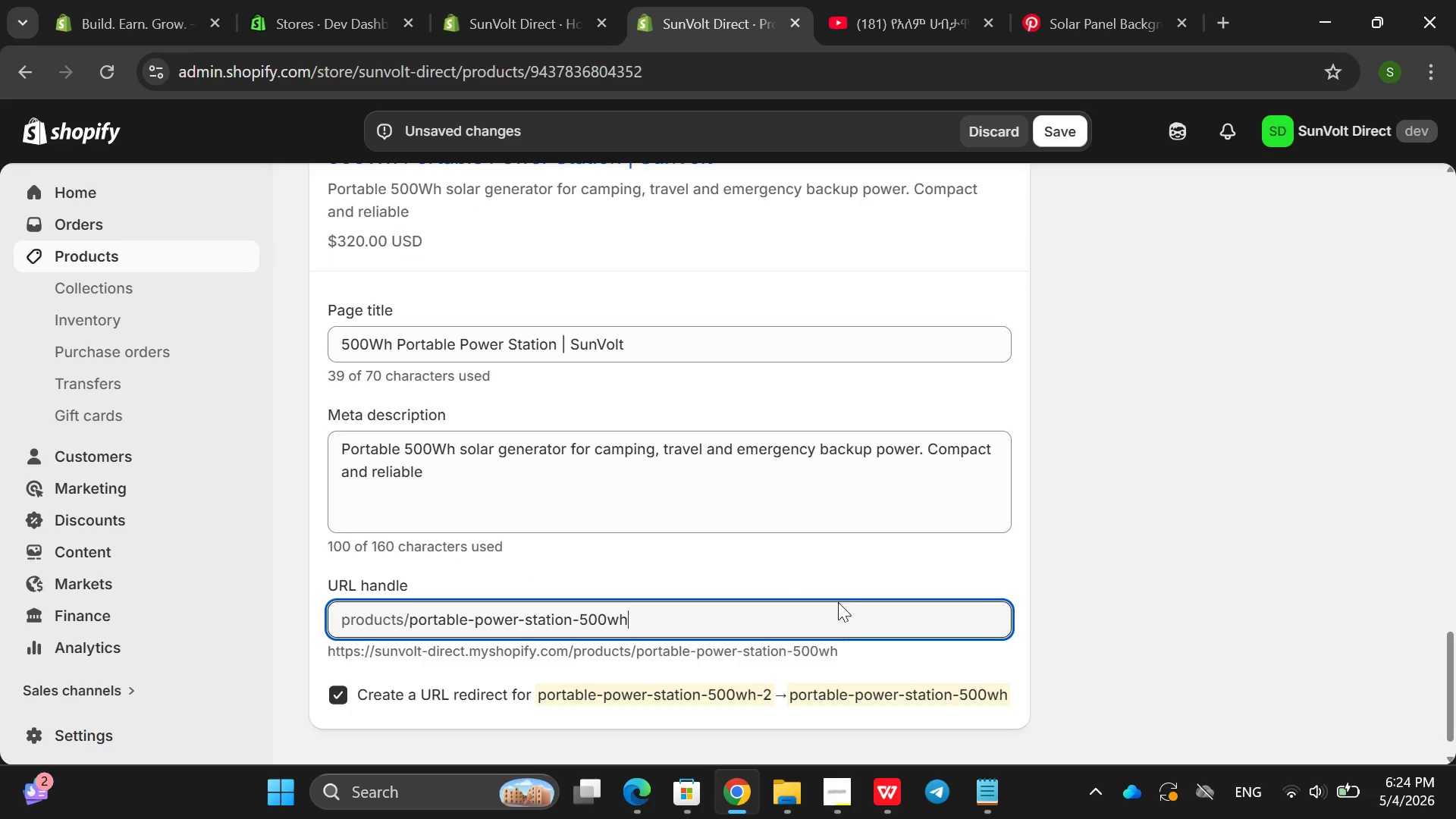 
mouse_move([861, 592])
 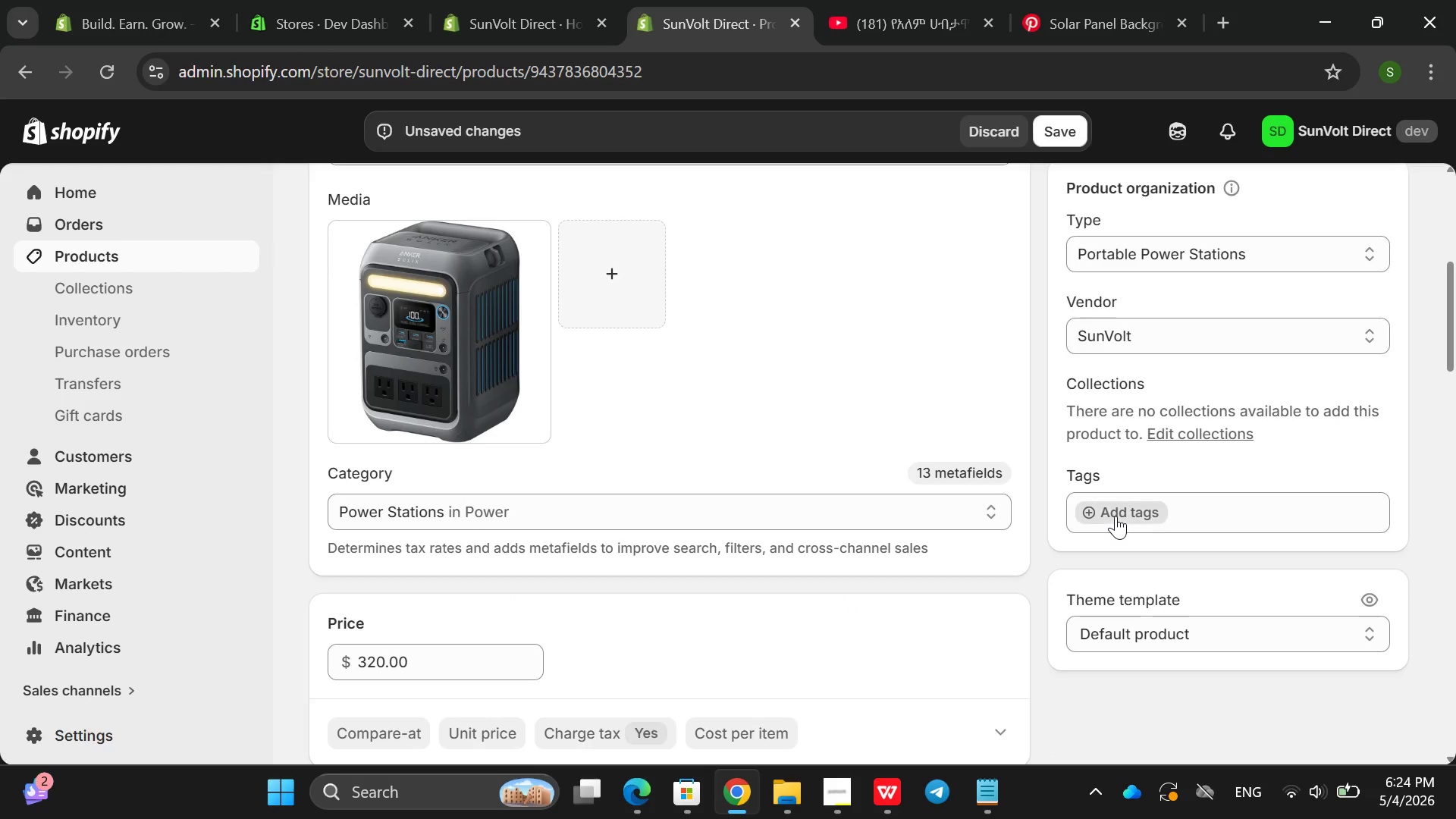 
left_click([1116, 516])
 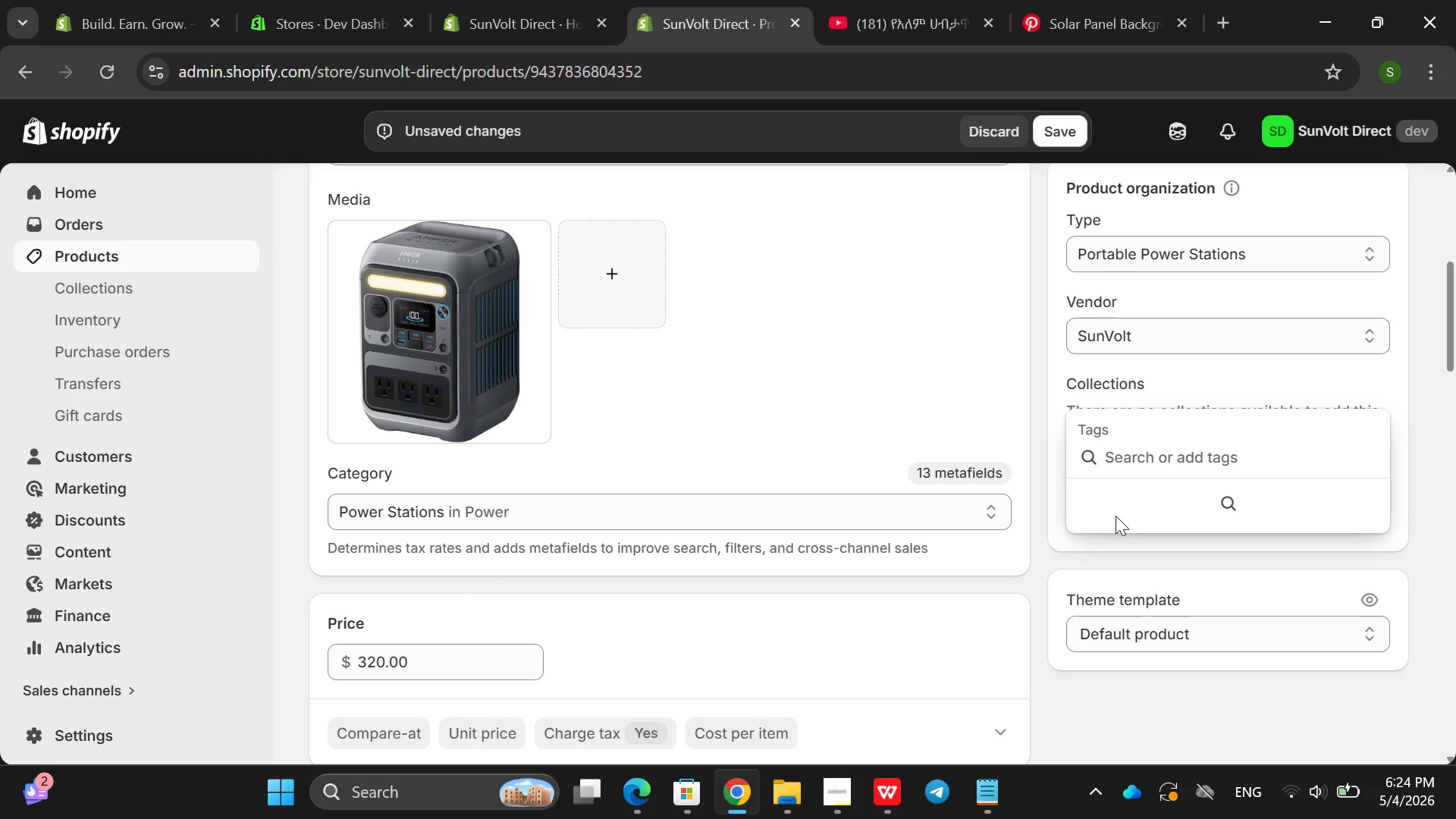 
wait(6.95)
 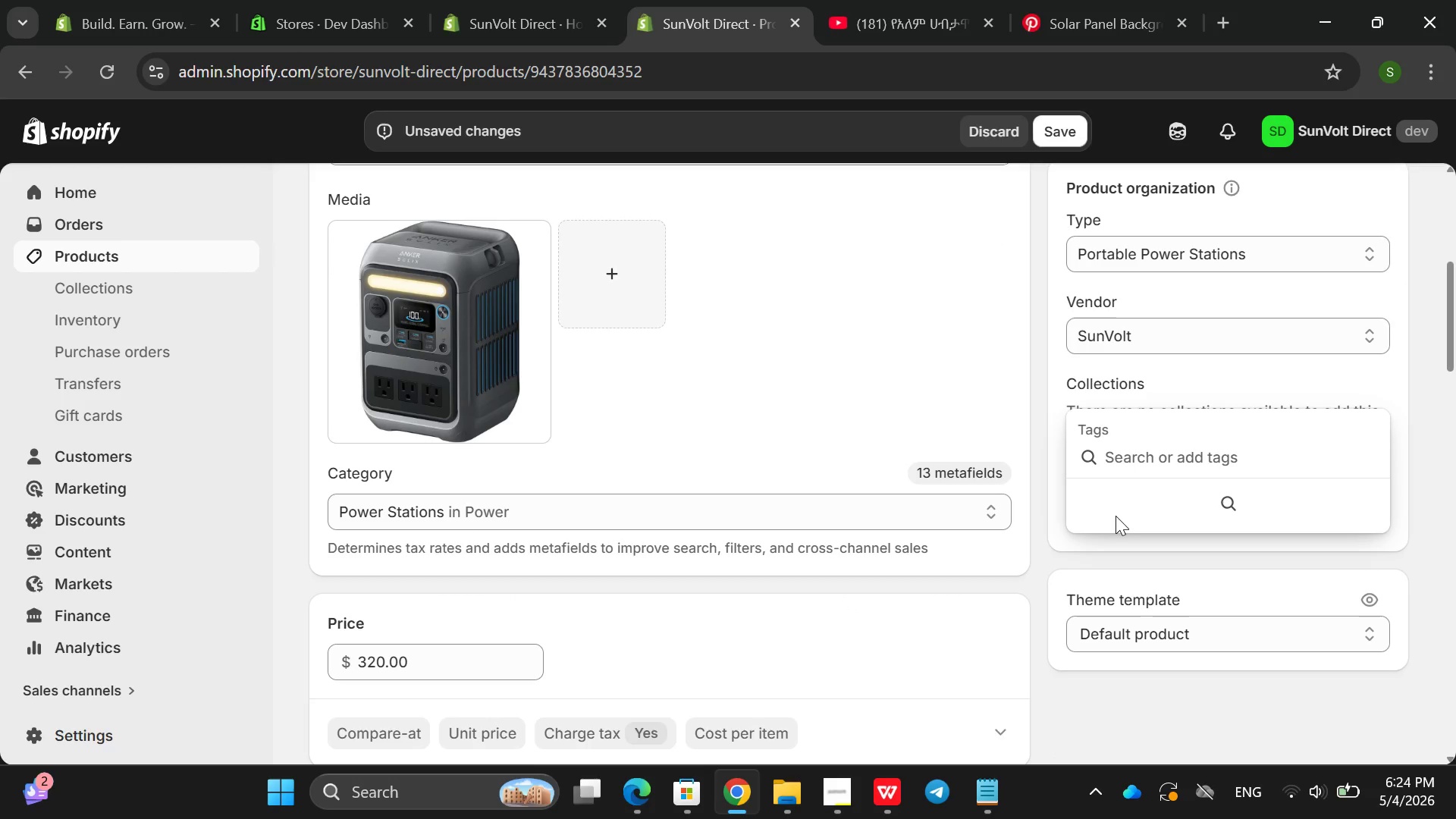 
type(S)
key(Backspace)
type(solat)
key(Backspace)
type(r-geneta)
key(Backspace)
key(Backspace)
type(rator.)
key(Backspace)
type(, emergency )
key(Backspace)
type(-balc)
key(Backspace)
key(Backspace)
type(ckup, portable )
key(Backspace)
type(=)
key(Backspace)
type(-solar)
 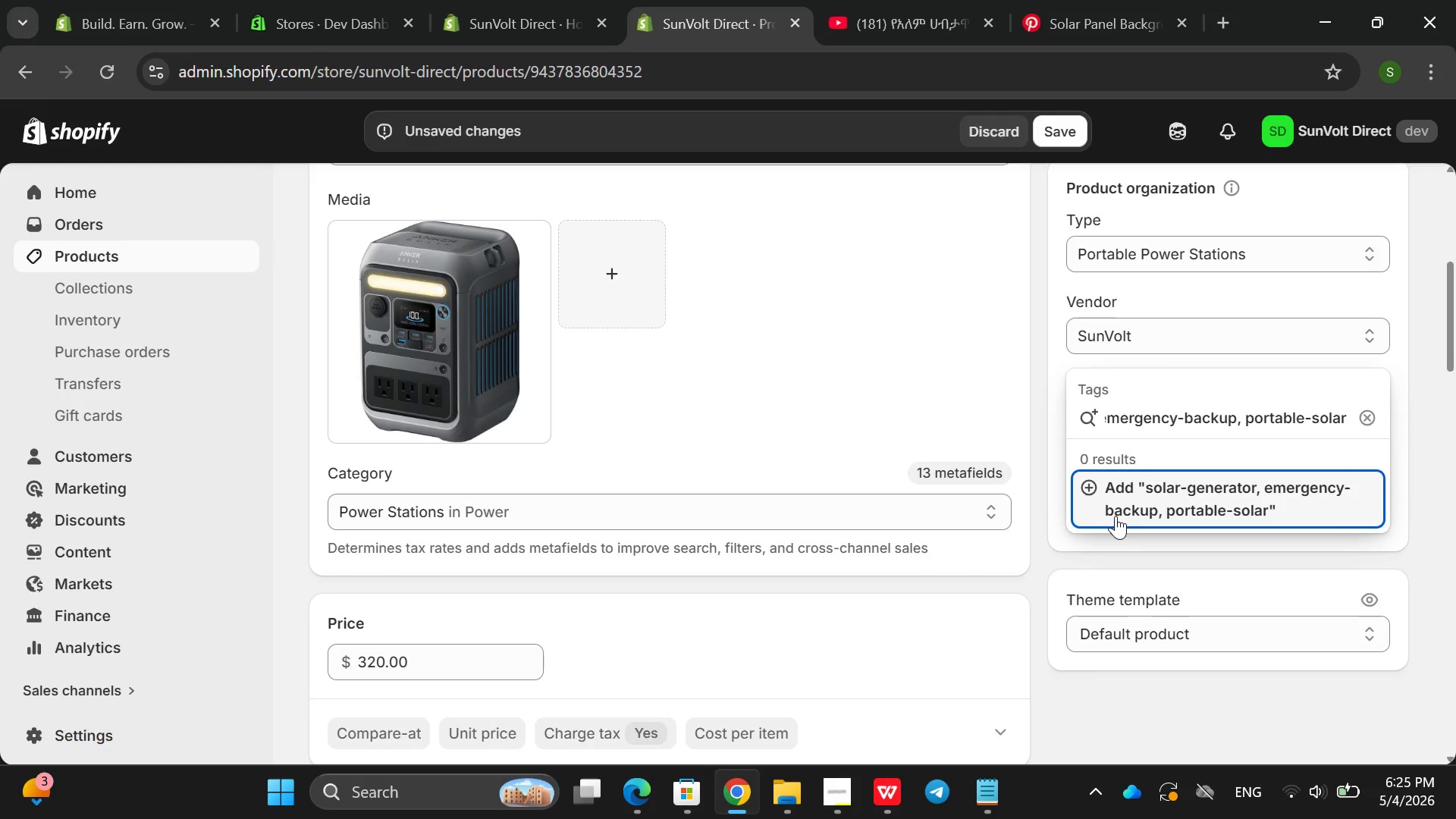 